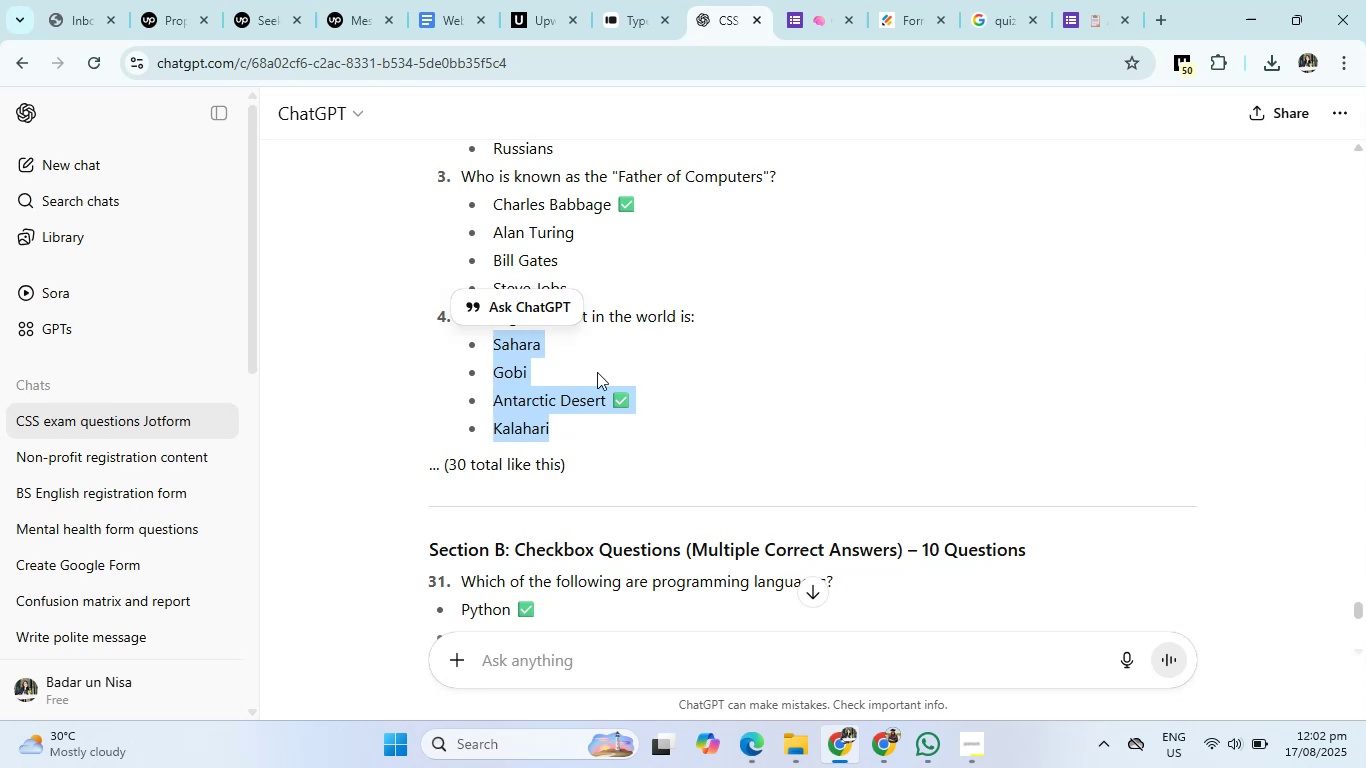 
left_click([801, 4])
 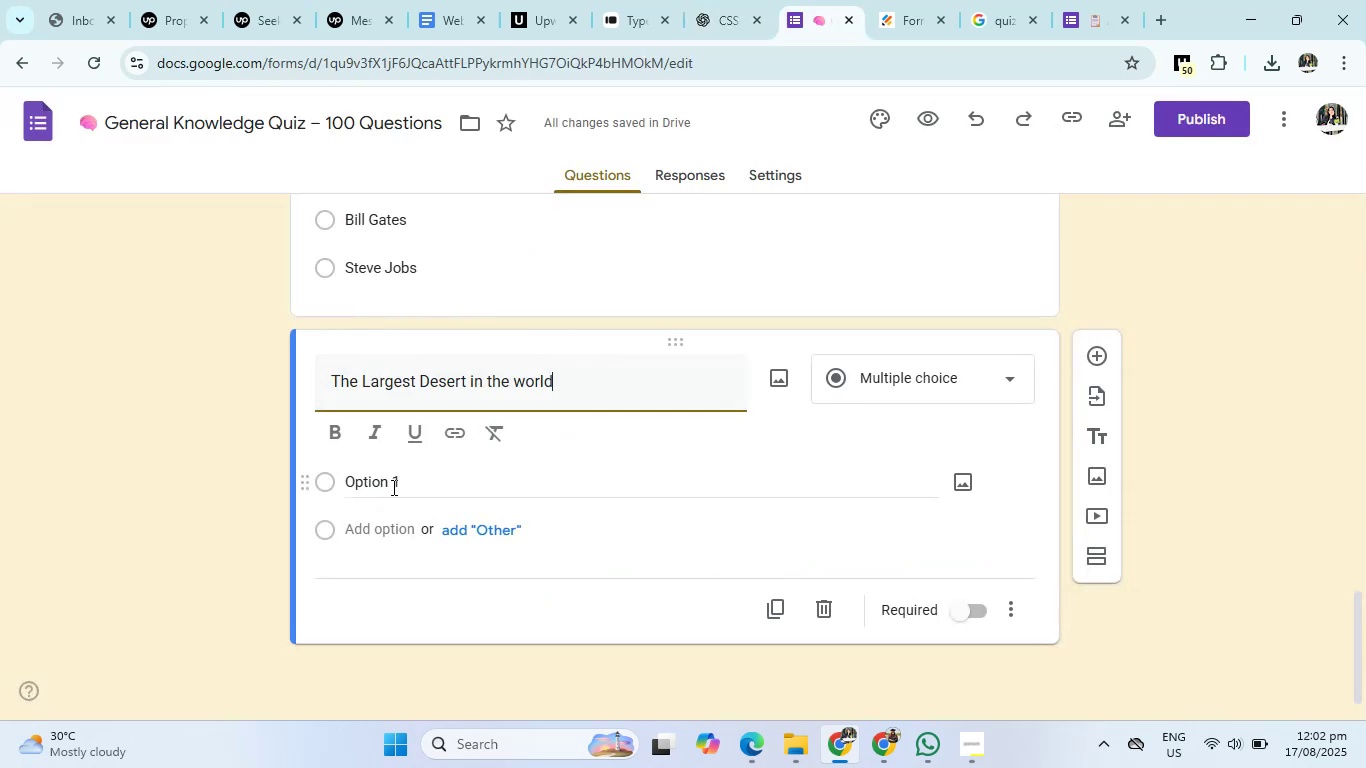 
left_click([386, 487])
 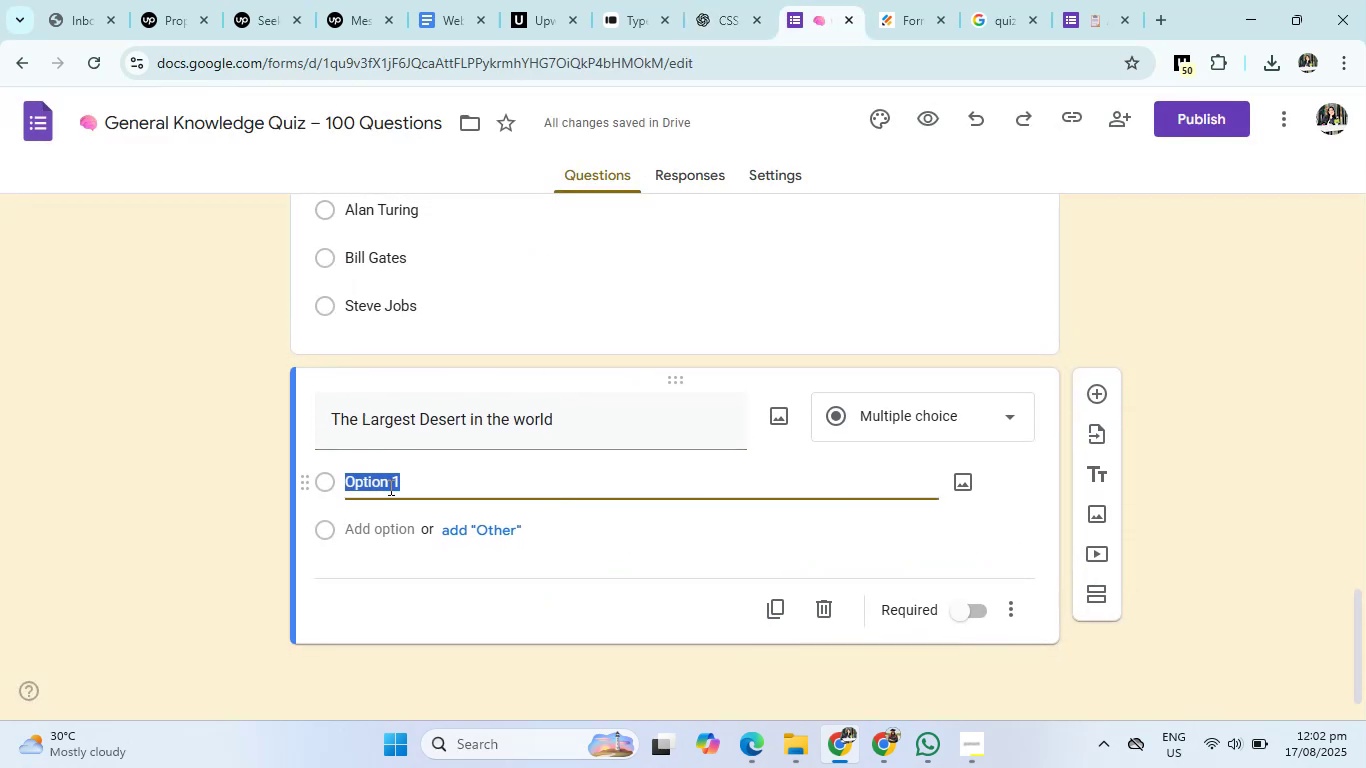 
key(Control+V)
 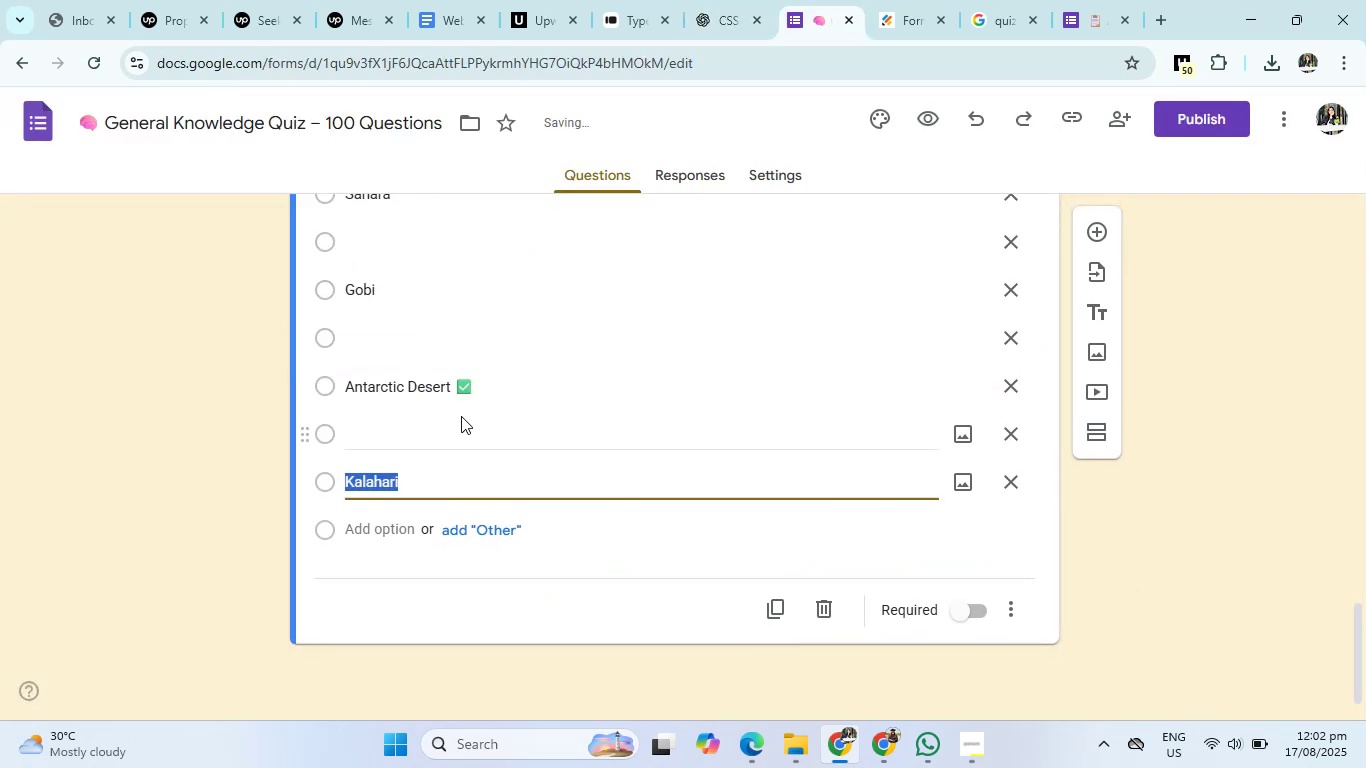 
scroll: coordinate [461, 416], scroll_direction: up, amount: 2.0
 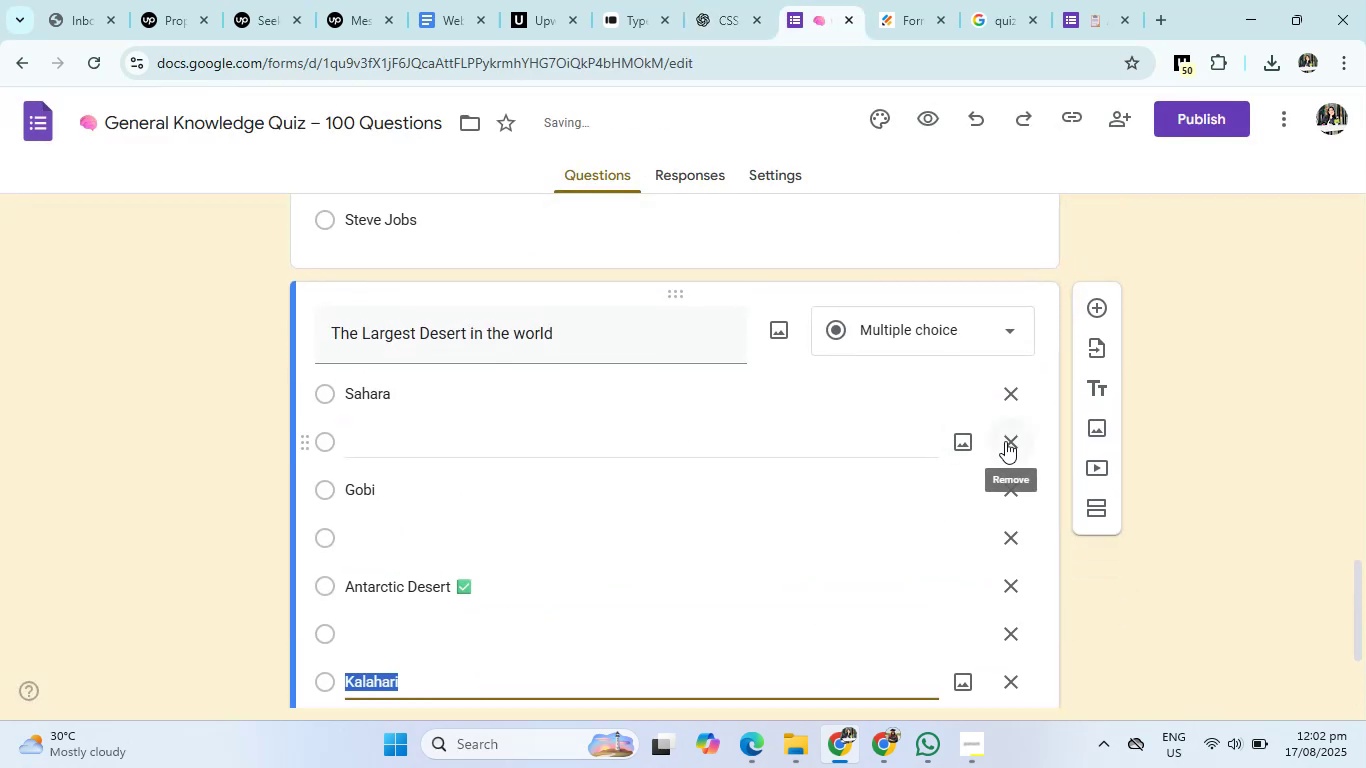 
left_click([1012, 441])
 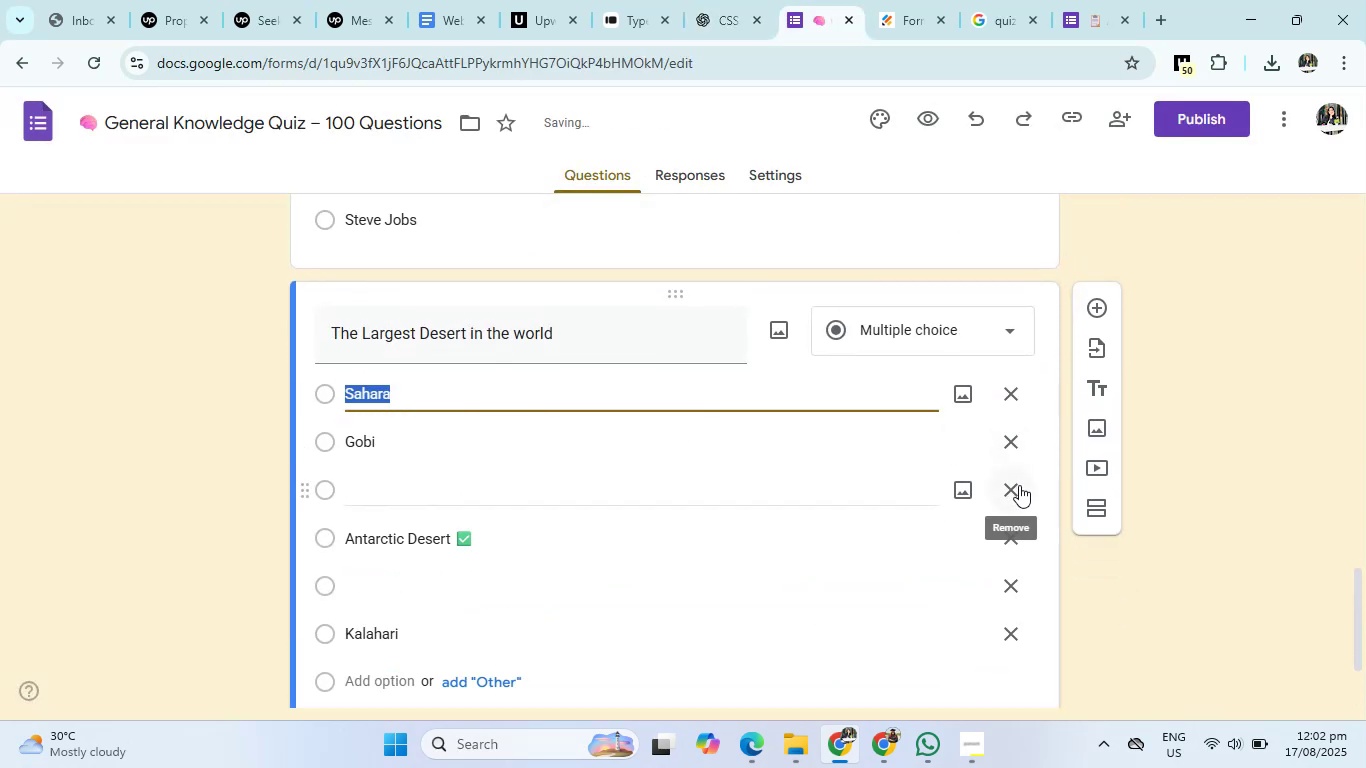 
left_click([1019, 485])
 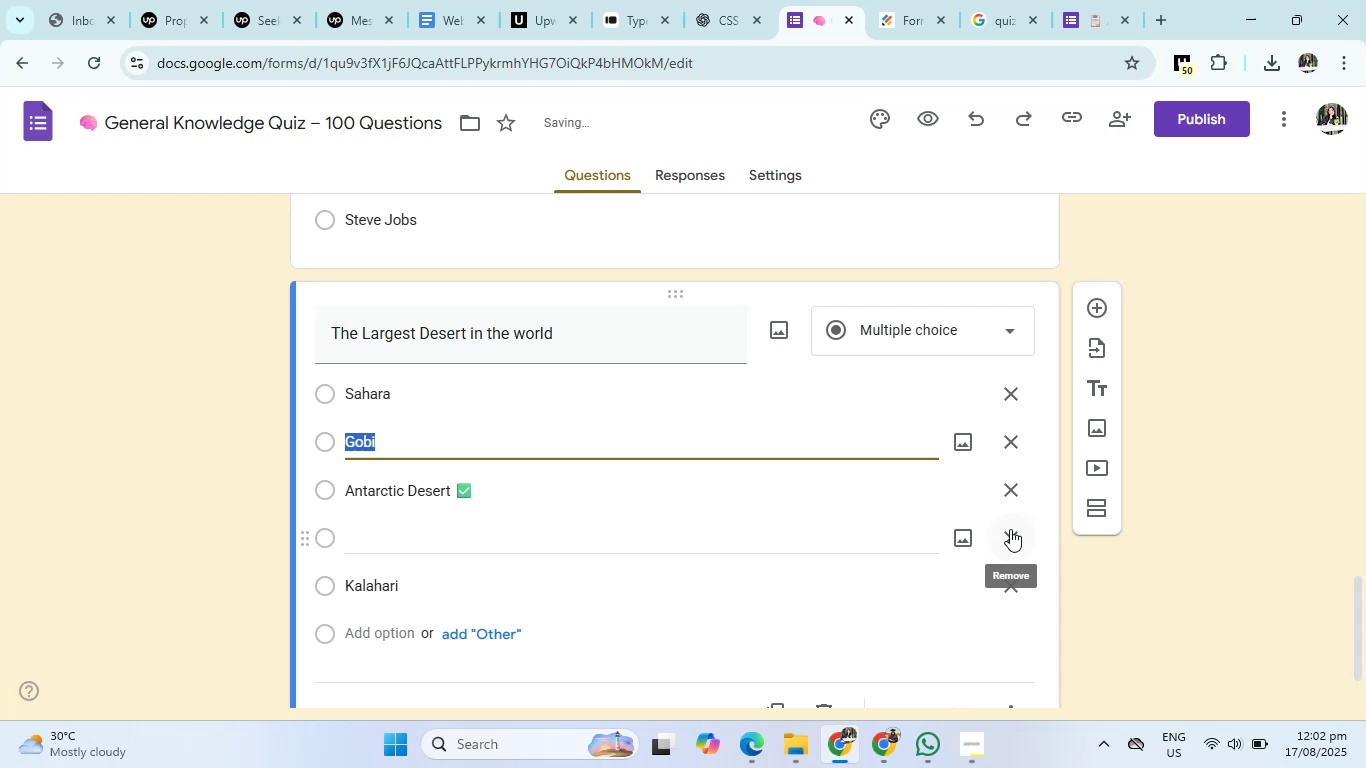 
left_click([1010, 529])
 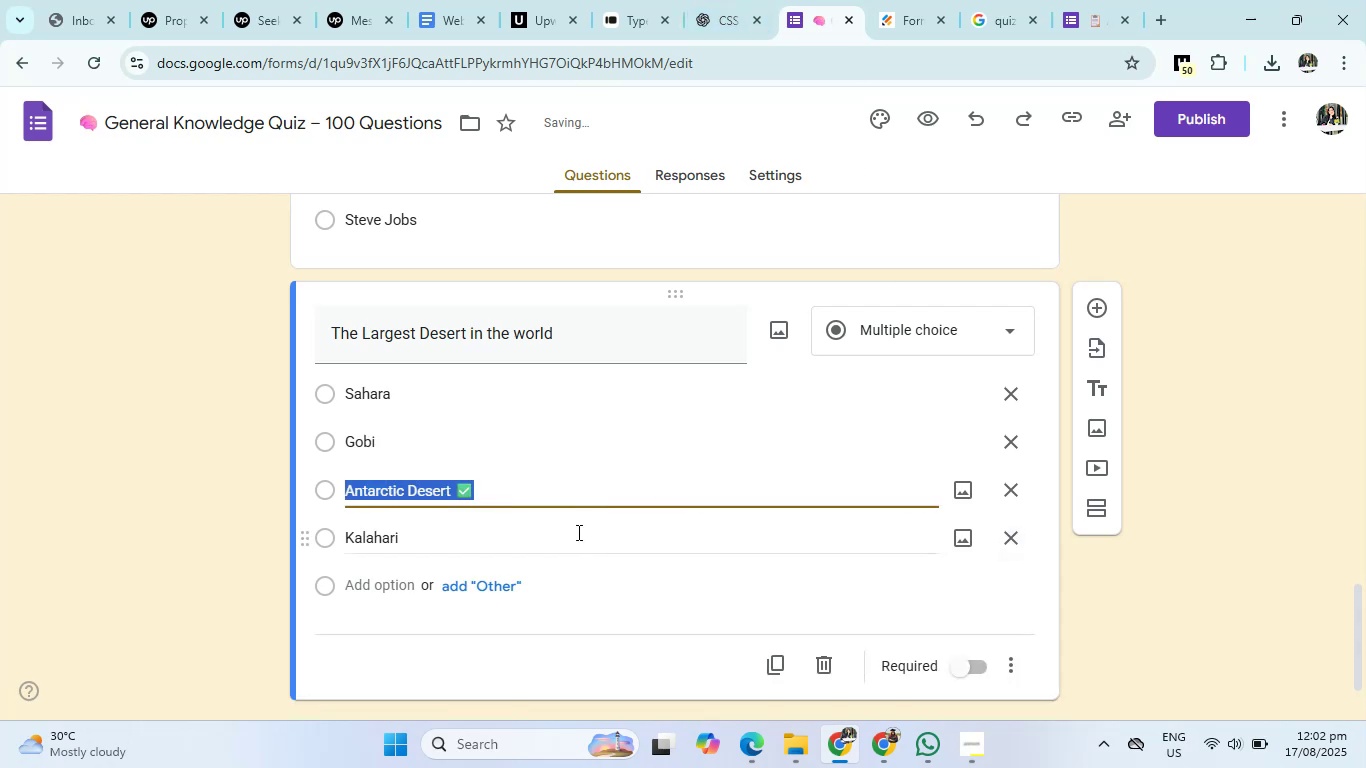 
left_click_drag(start_coordinate=[534, 502], to_coordinate=[534, 495])
 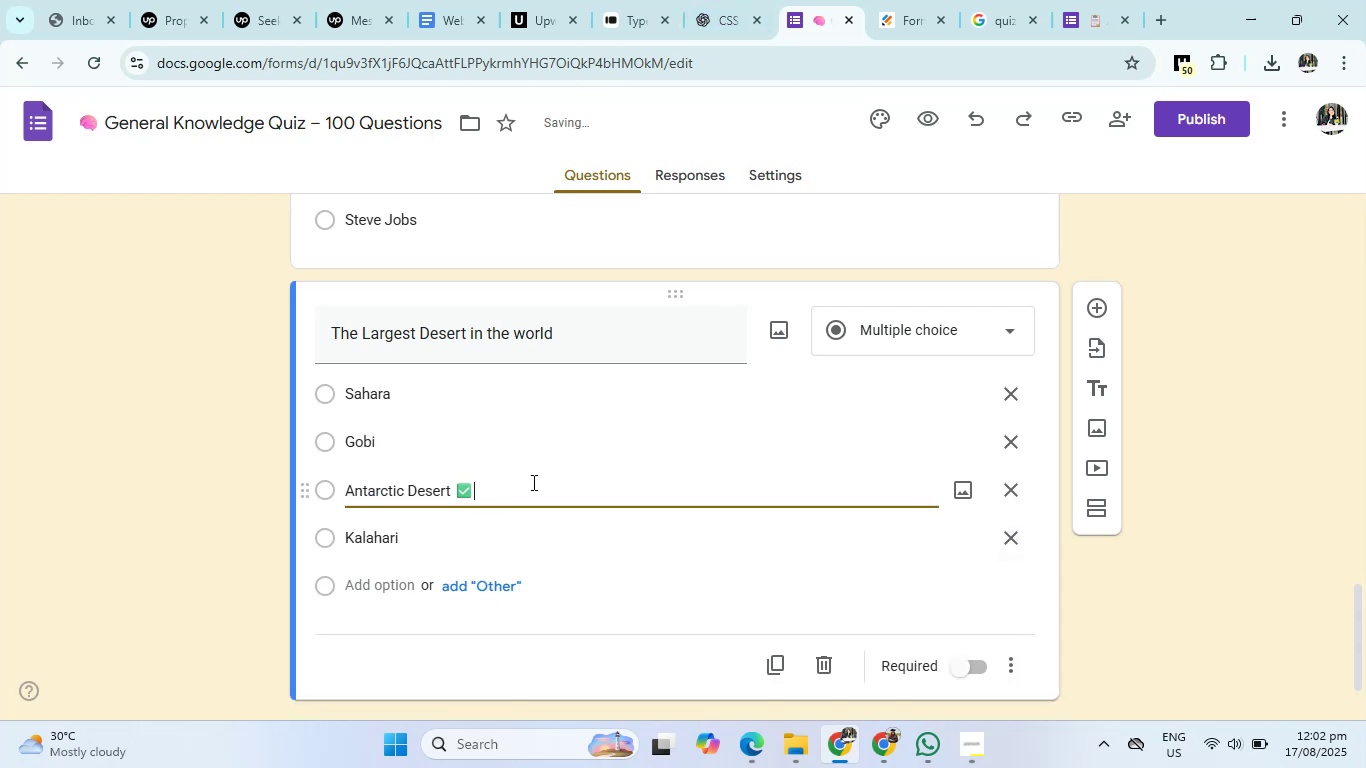 
double_click([532, 482])
 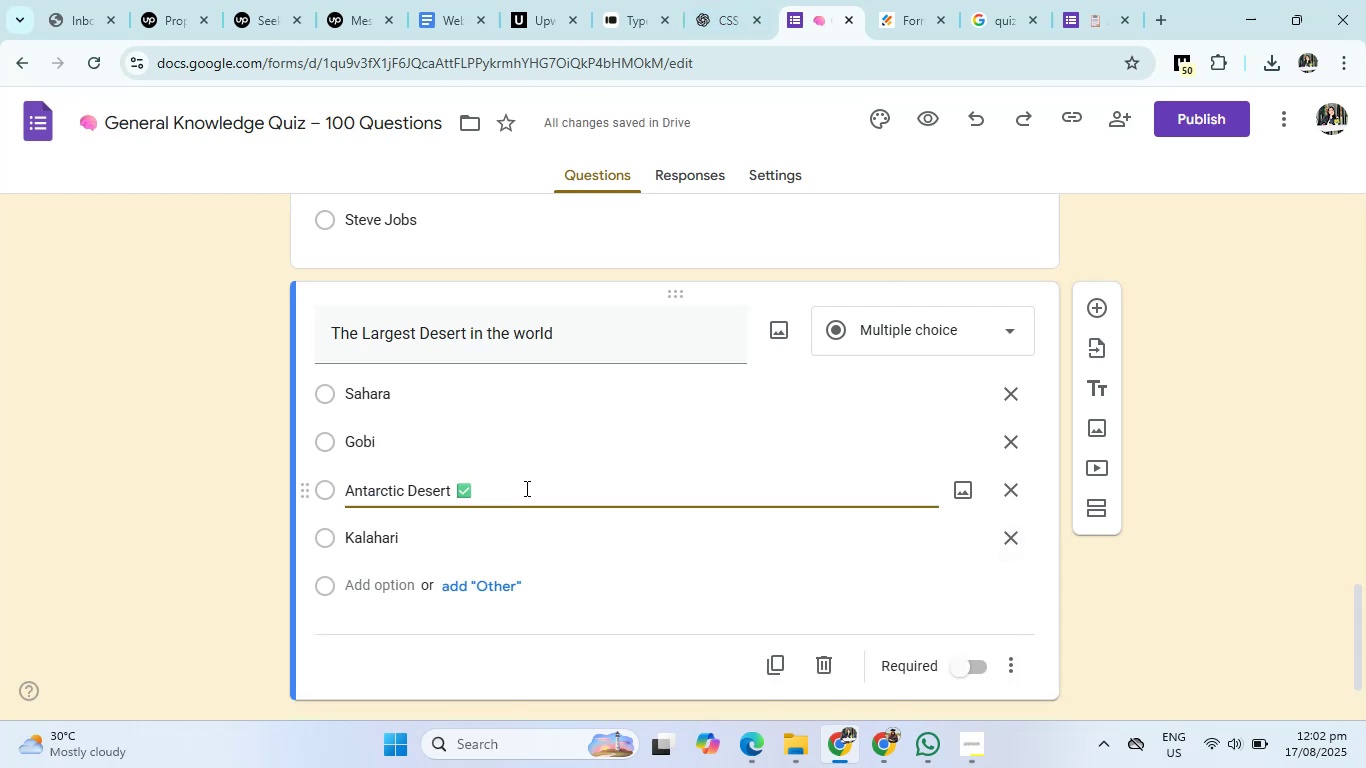 
key(Backspace)
 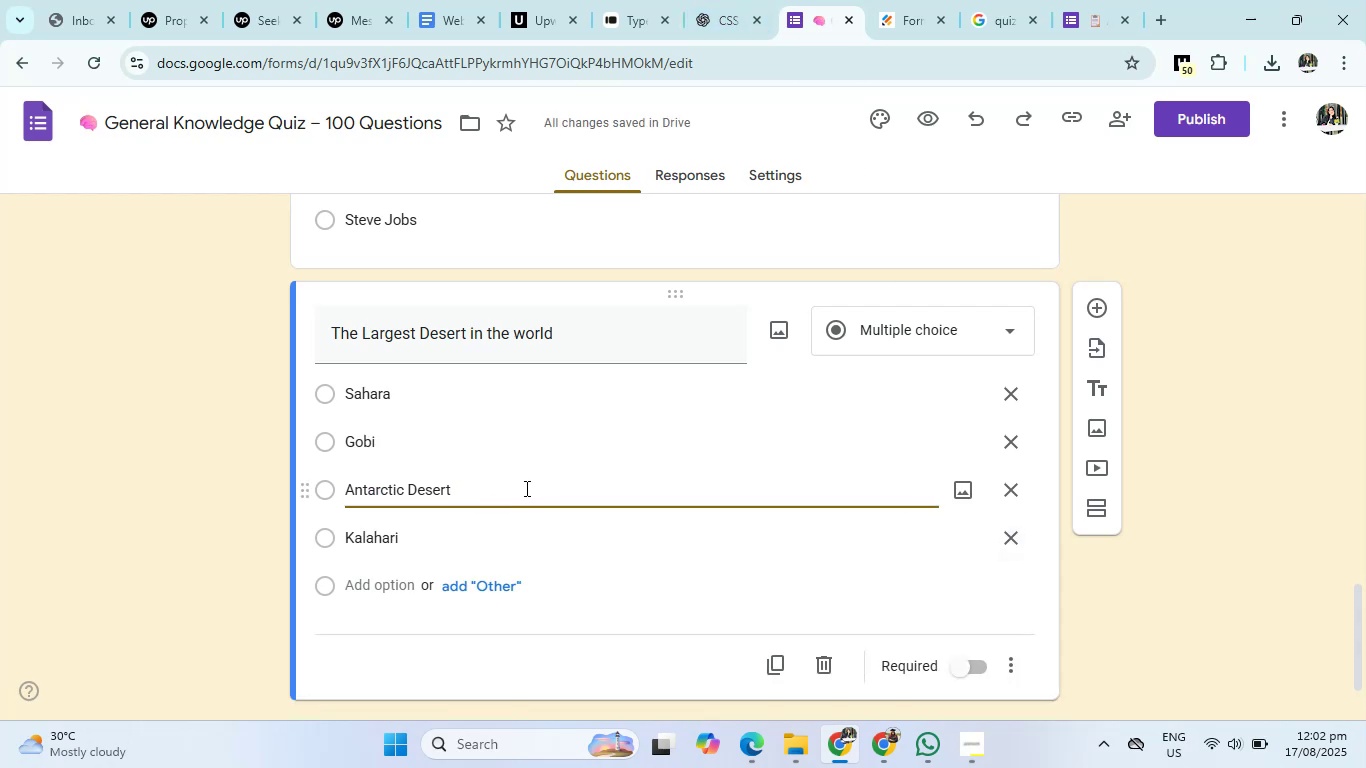 
key(Backspace)
 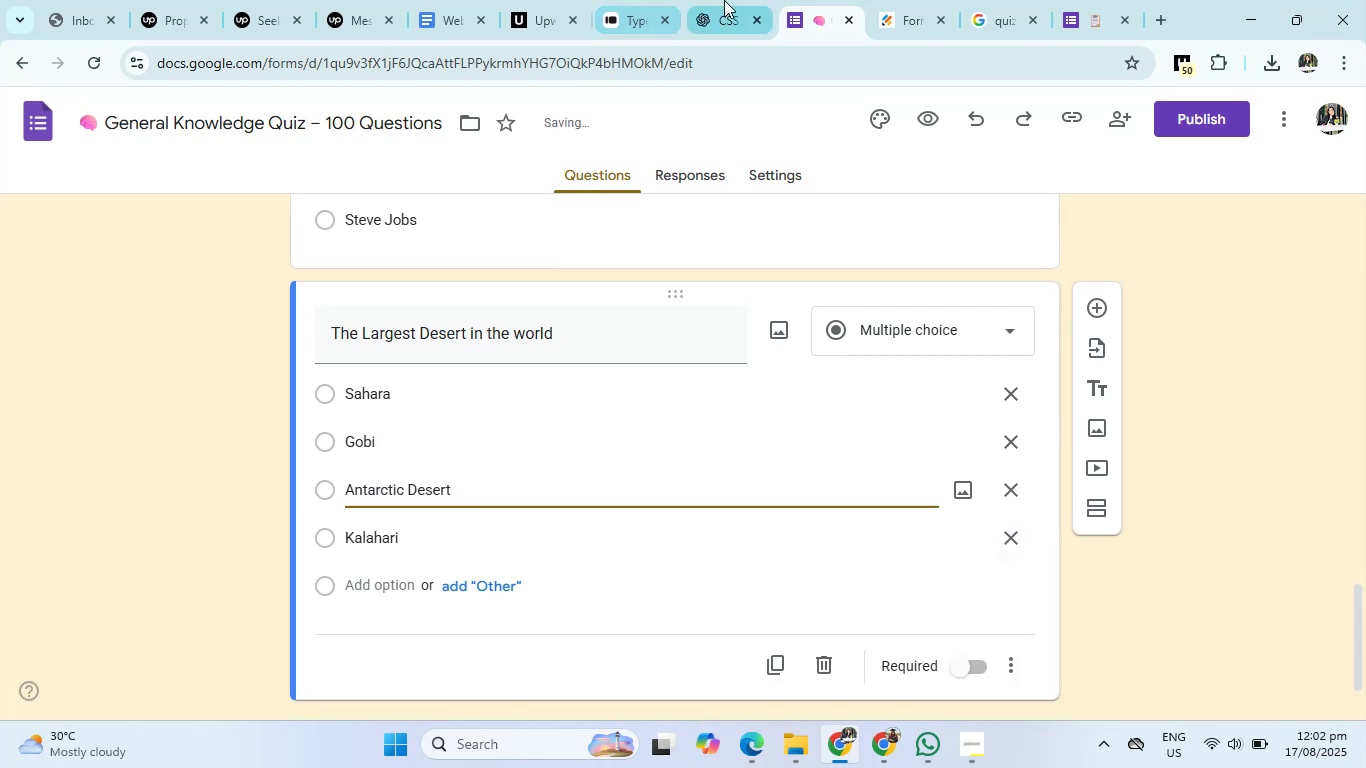 
left_click([724, 0])
 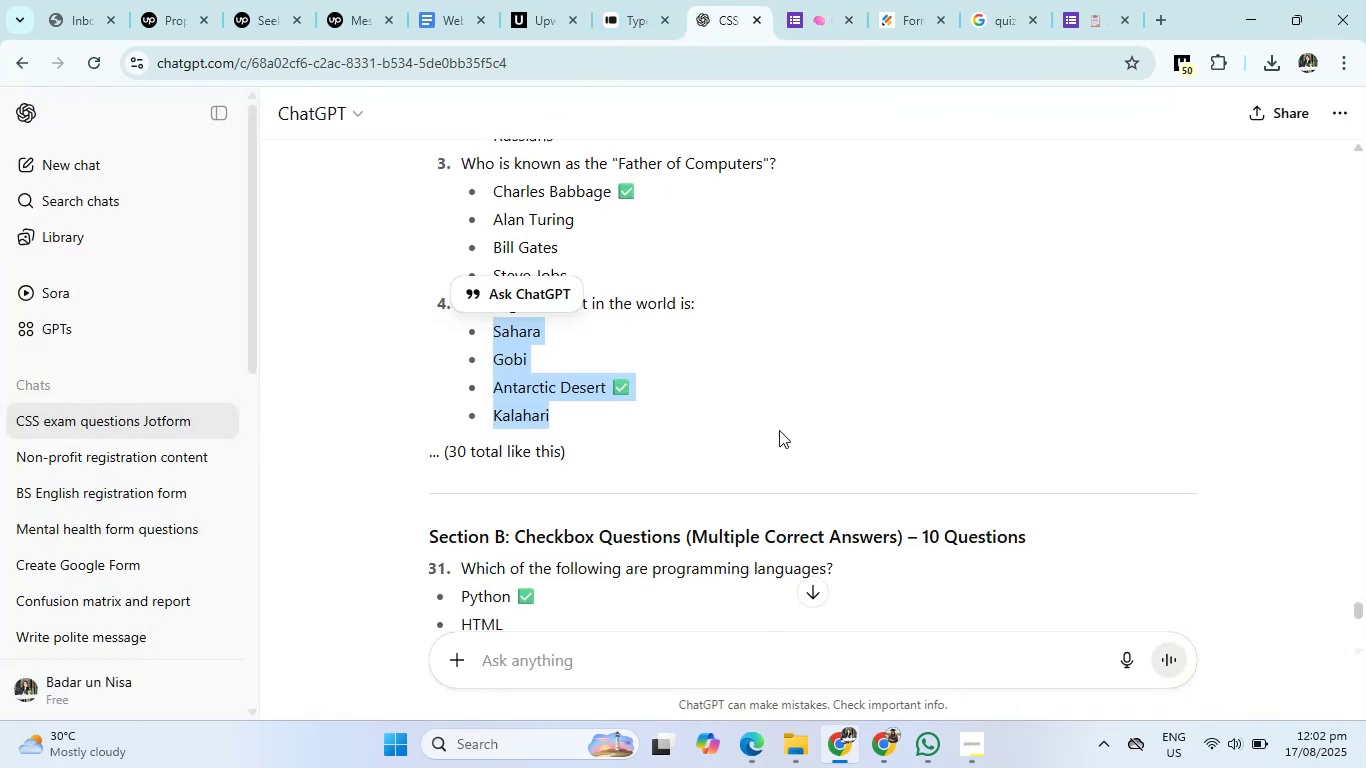 
scroll: coordinate [731, 361], scroll_direction: down, amount: 8.0
 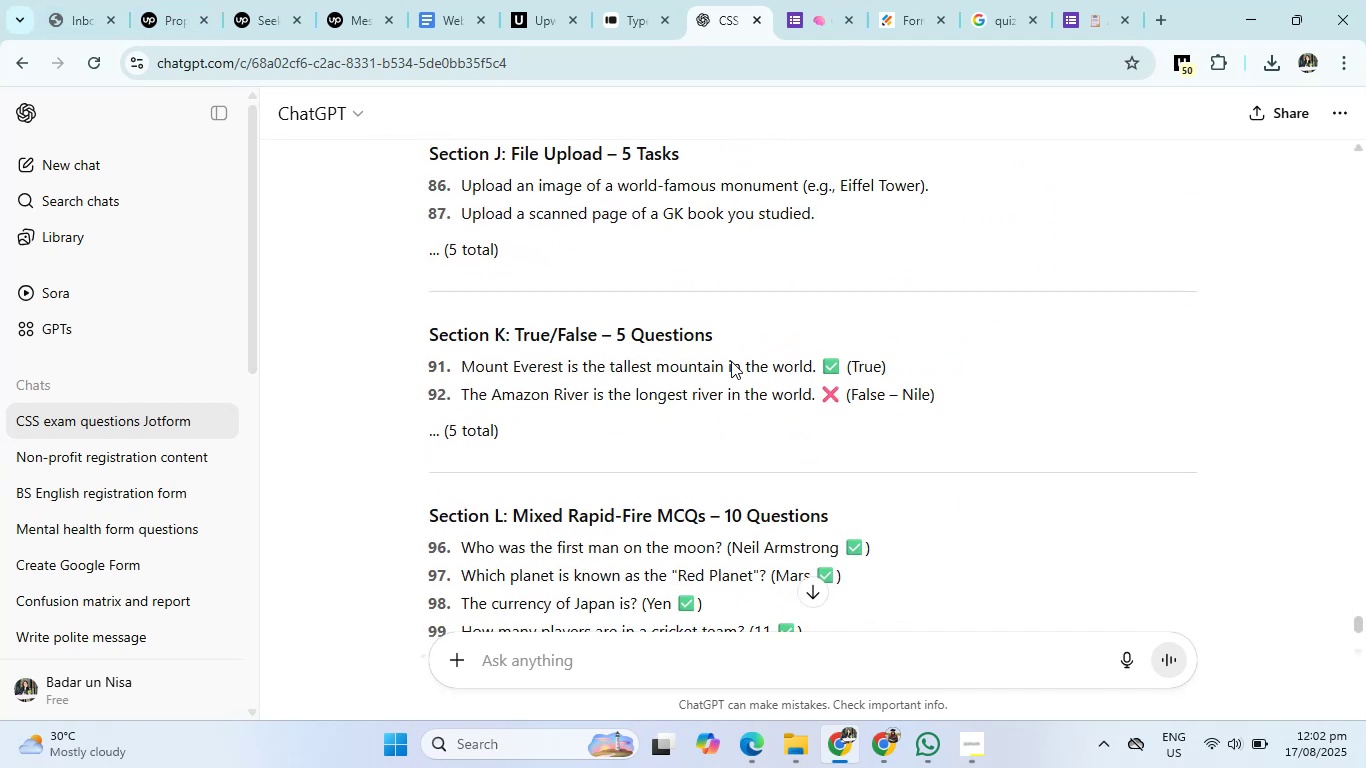 
scroll: coordinate [731, 361], scroll_direction: up, amount: 25.0
 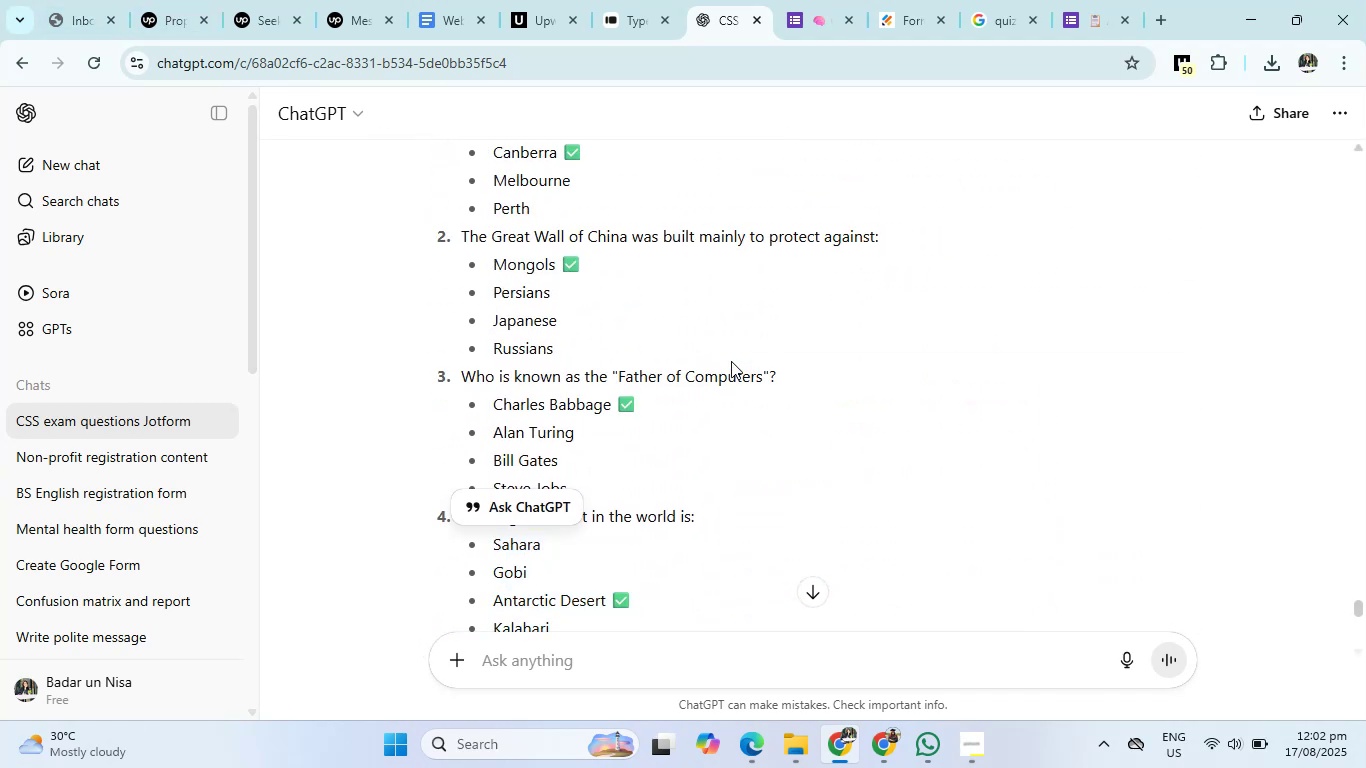 
left_click([731, 361])
 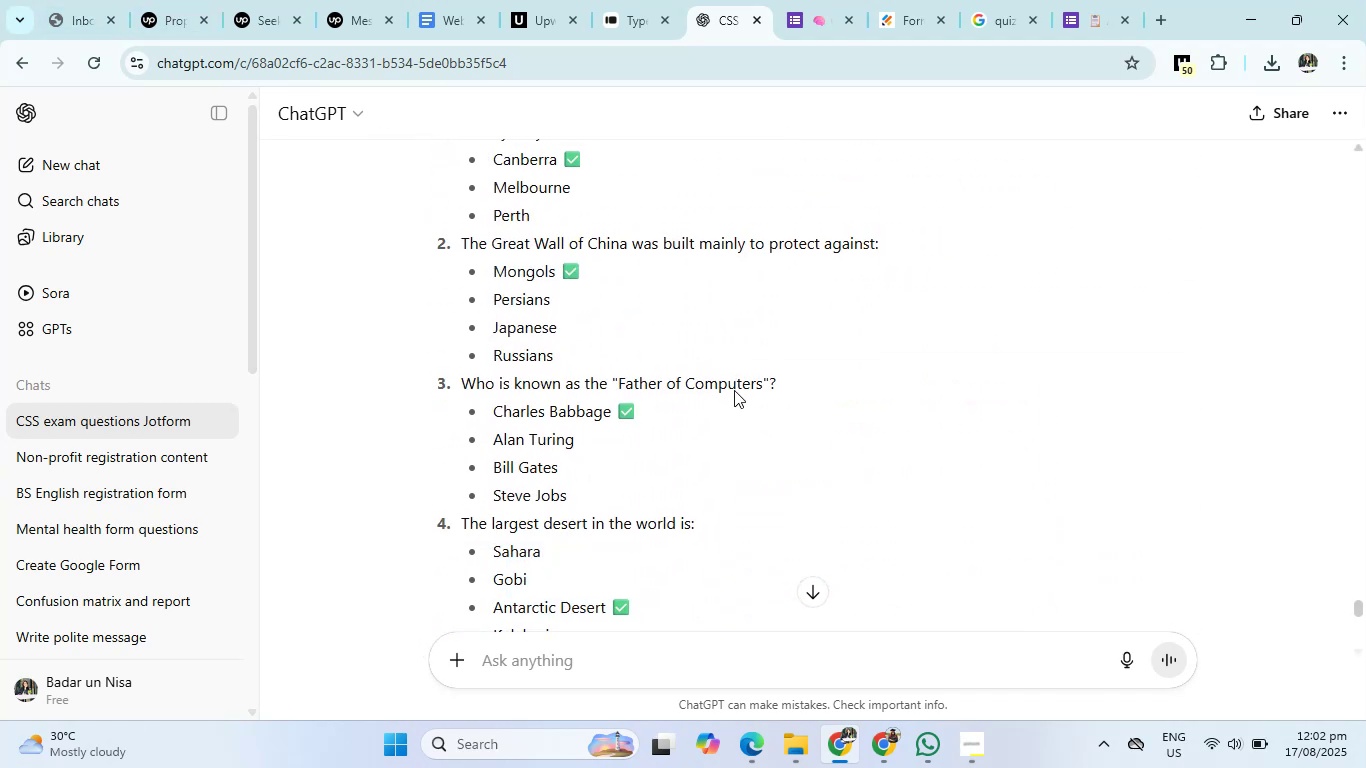 
scroll: coordinate [734, 390], scroll_direction: up, amount: 3.0
 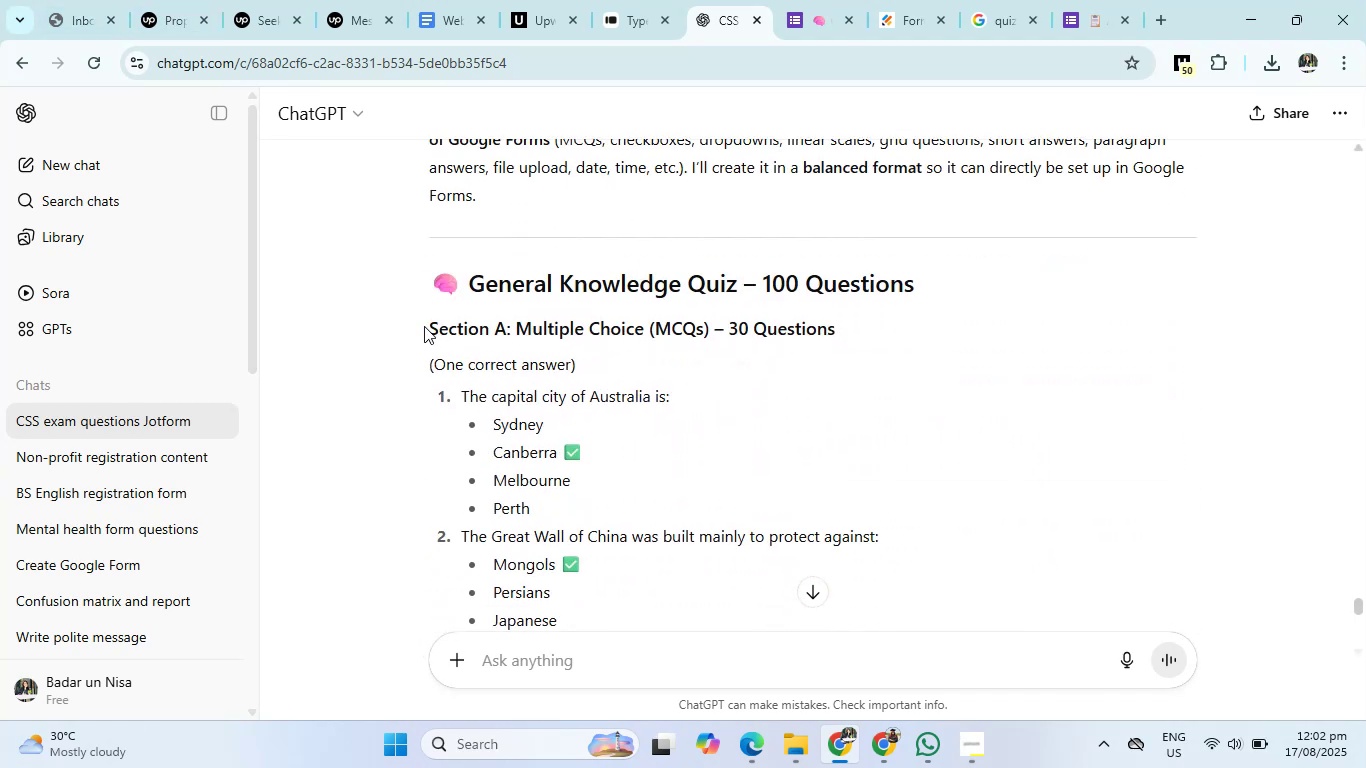 
left_click_drag(start_coordinate=[424, 326], to_coordinate=[635, 355])
 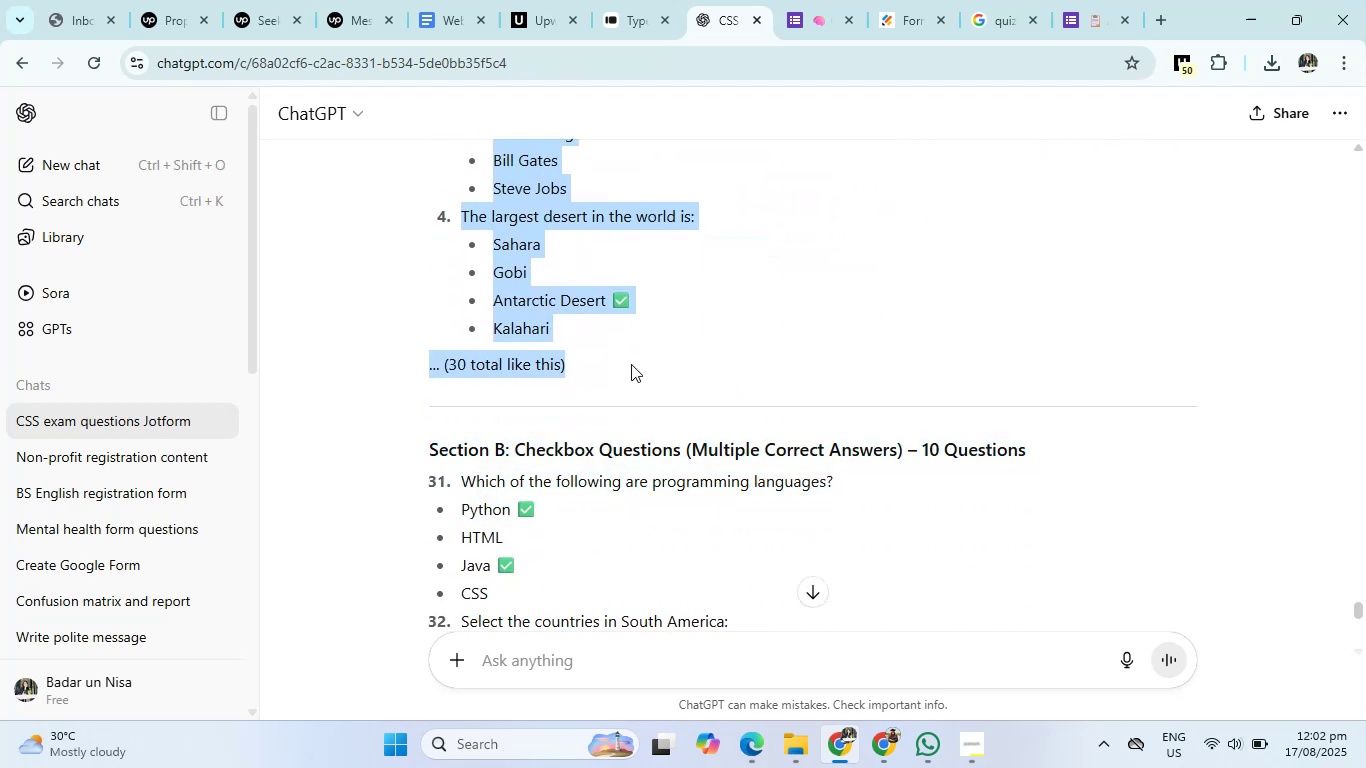 
scroll: coordinate [608, 512], scroll_direction: down, amount: 6.0
 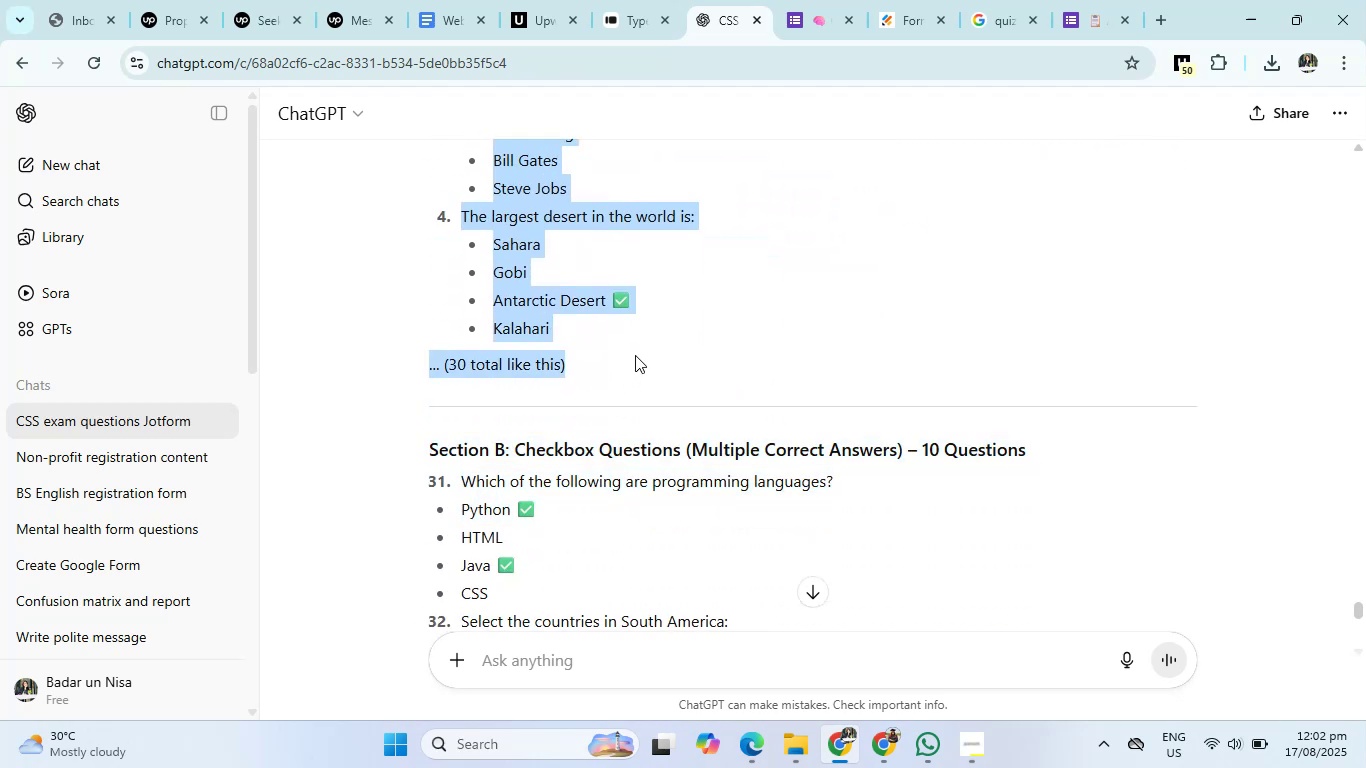 
key(Control+C)
 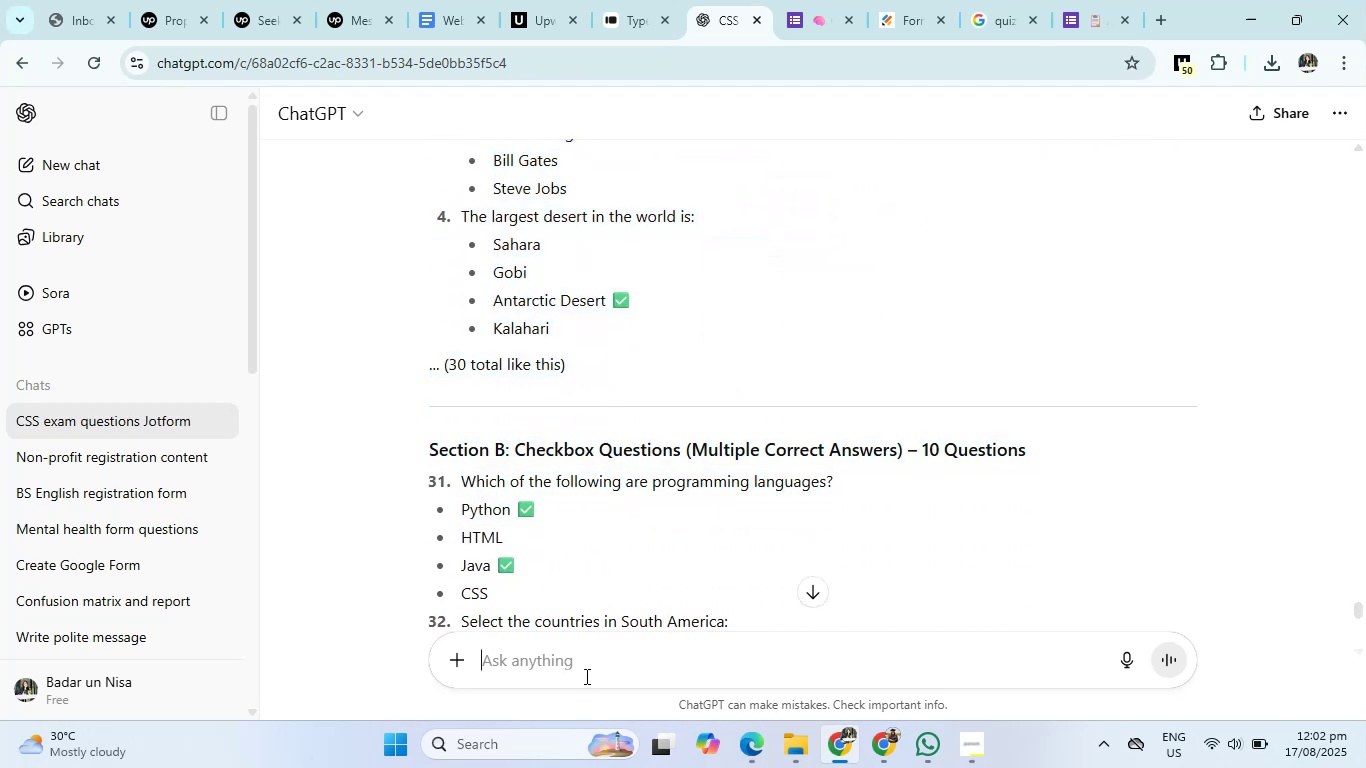 
left_click([585, 676])
 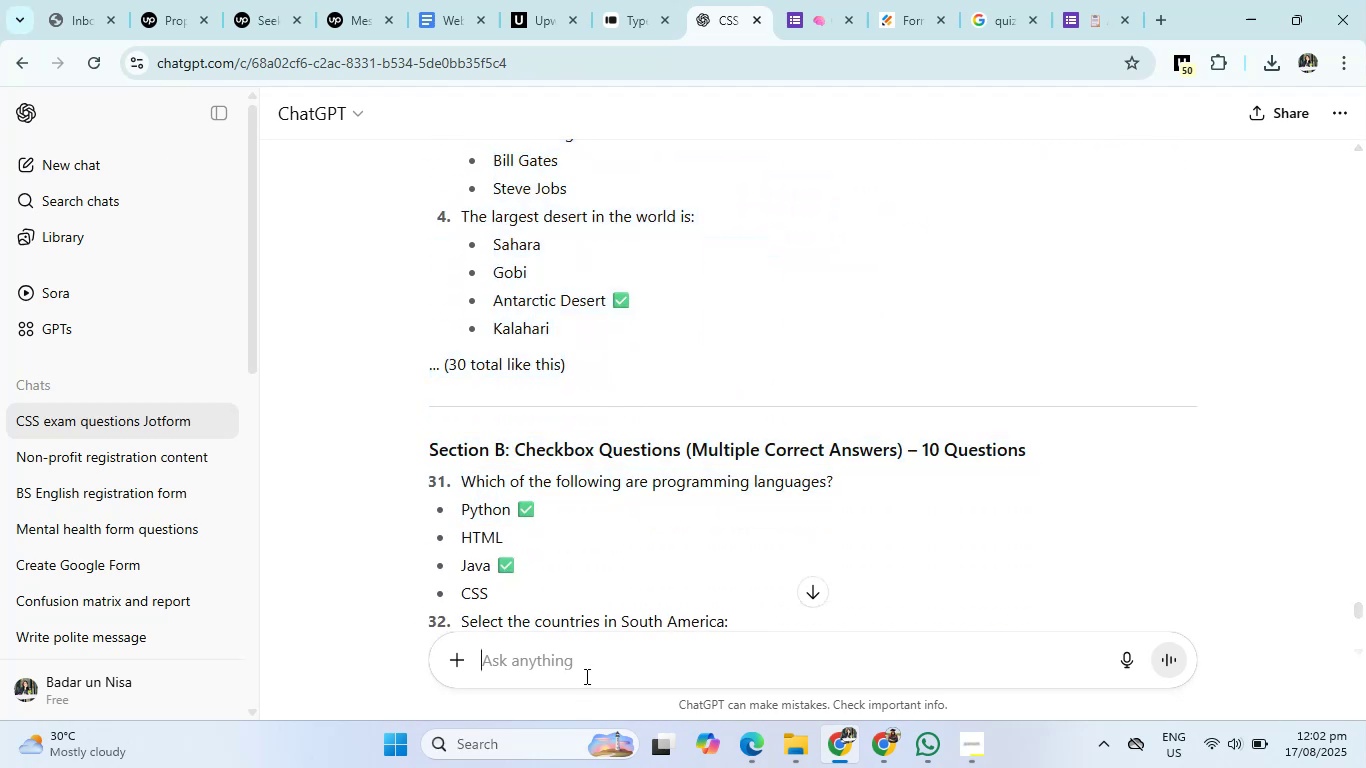 
key(Control+V)
 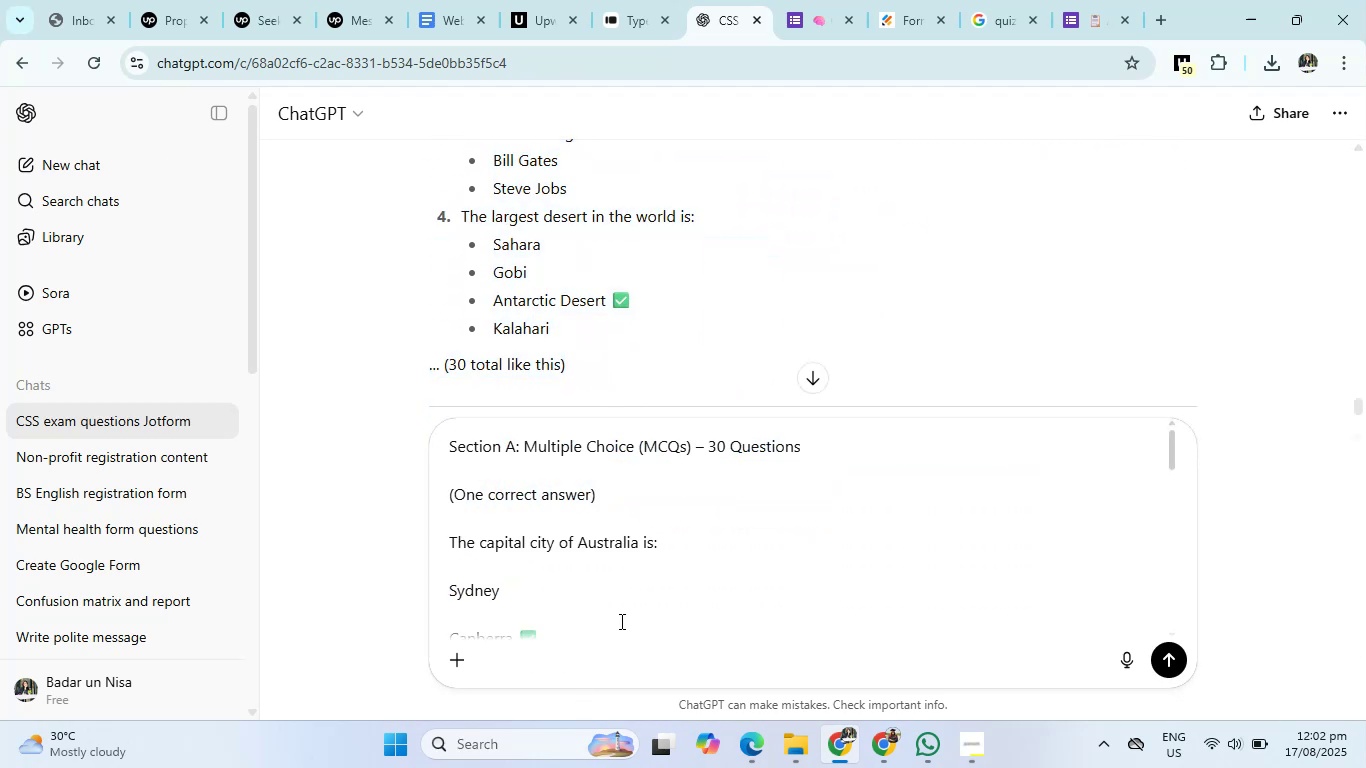 
scroll: coordinate [648, 521], scroll_direction: down, amount: 20.0
 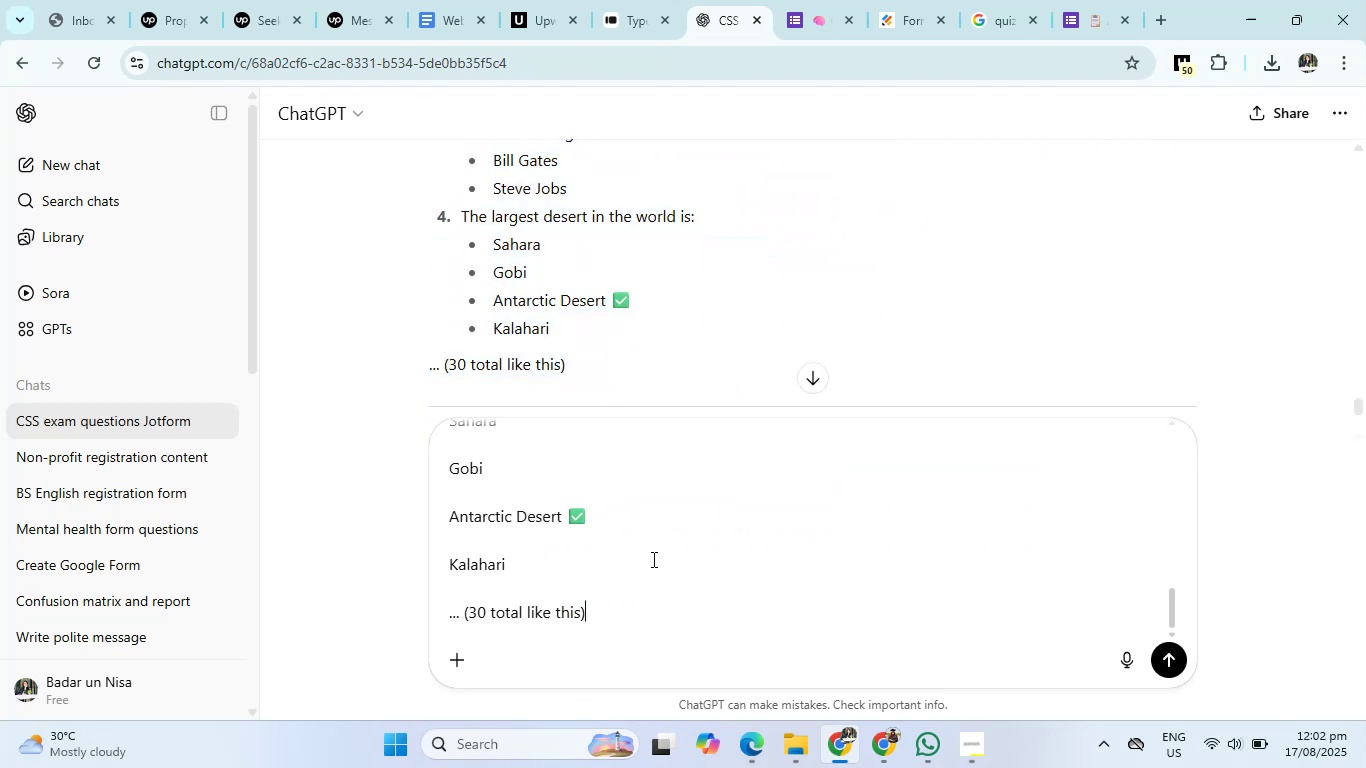 
type( complete this section)
 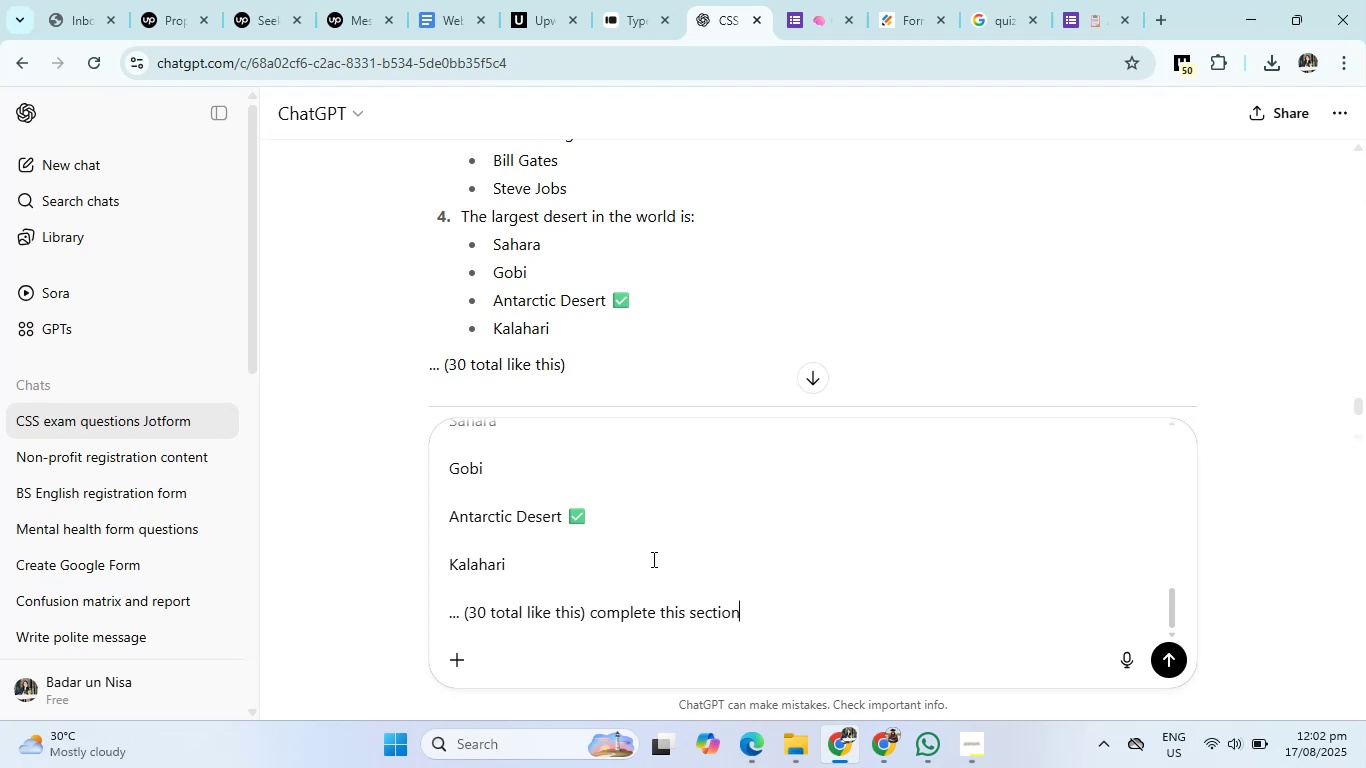 
key(Enter)
 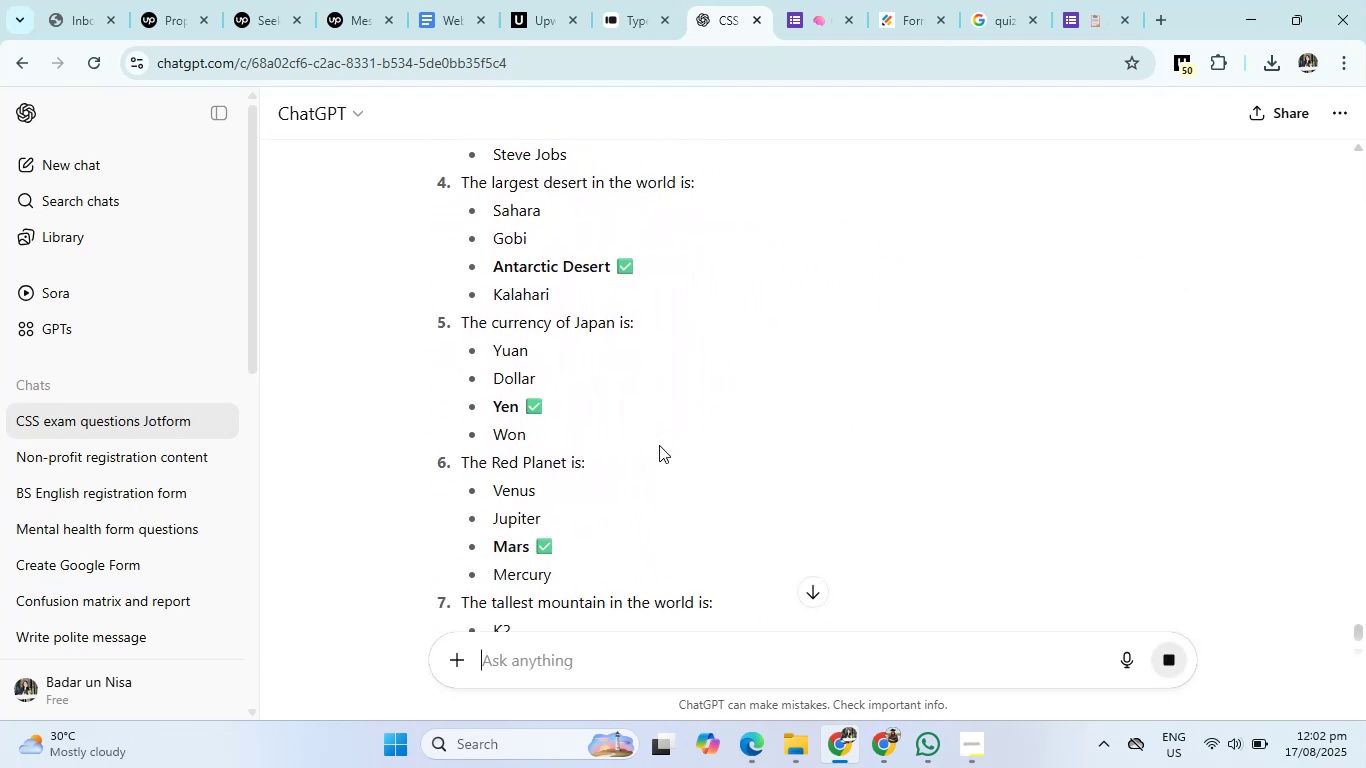 
wait(12.99)
 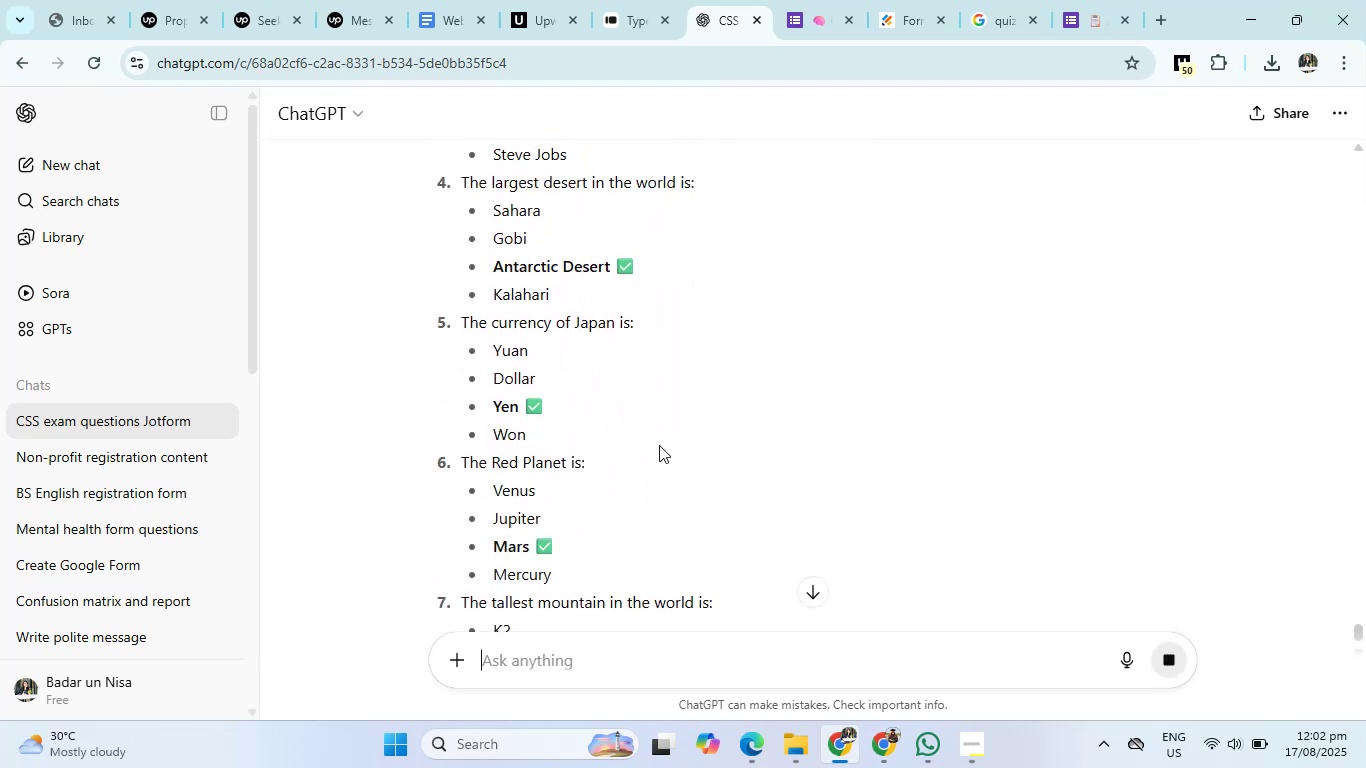 
left_click([791, 0])
 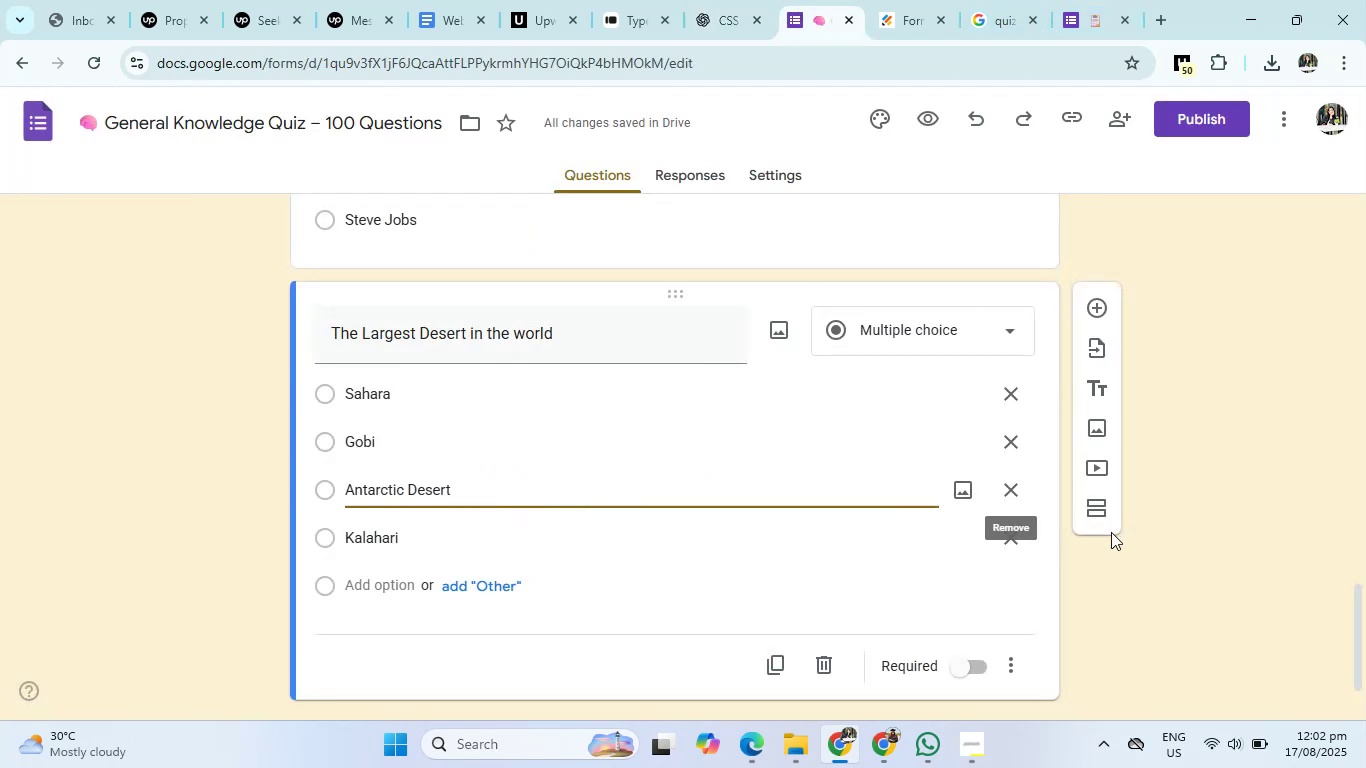 
left_click([1111, 532])
 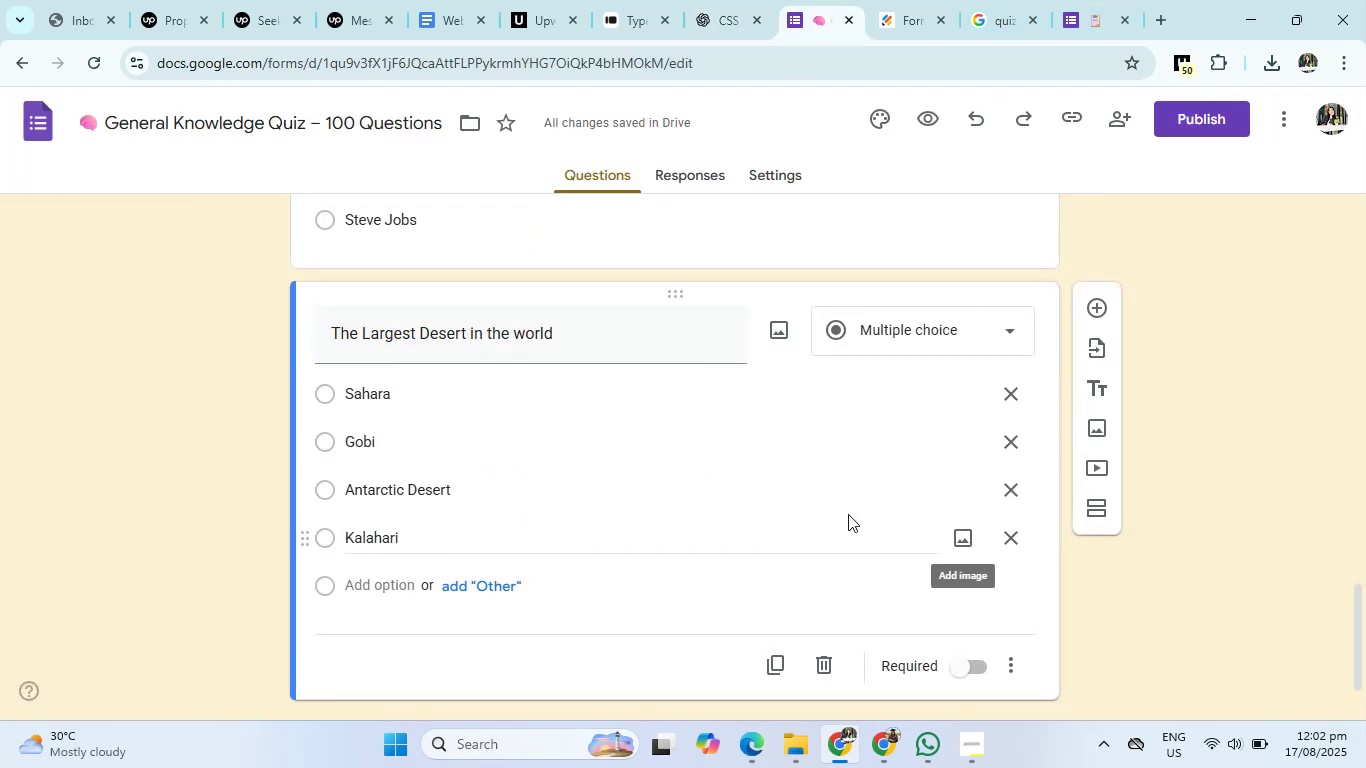 
scroll: coordinate [848, 514], scroll_direction: none, amount: 0.0
 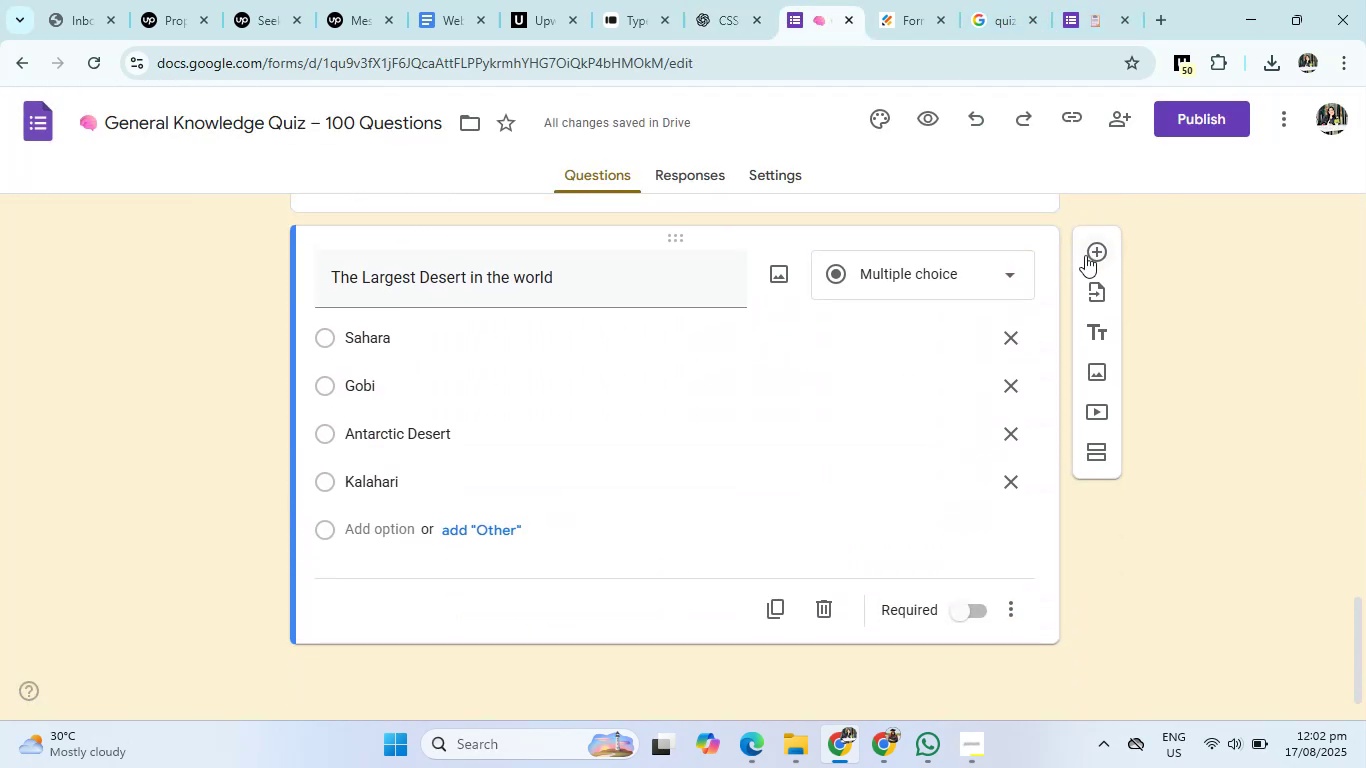 
left_click([1085, 255])
 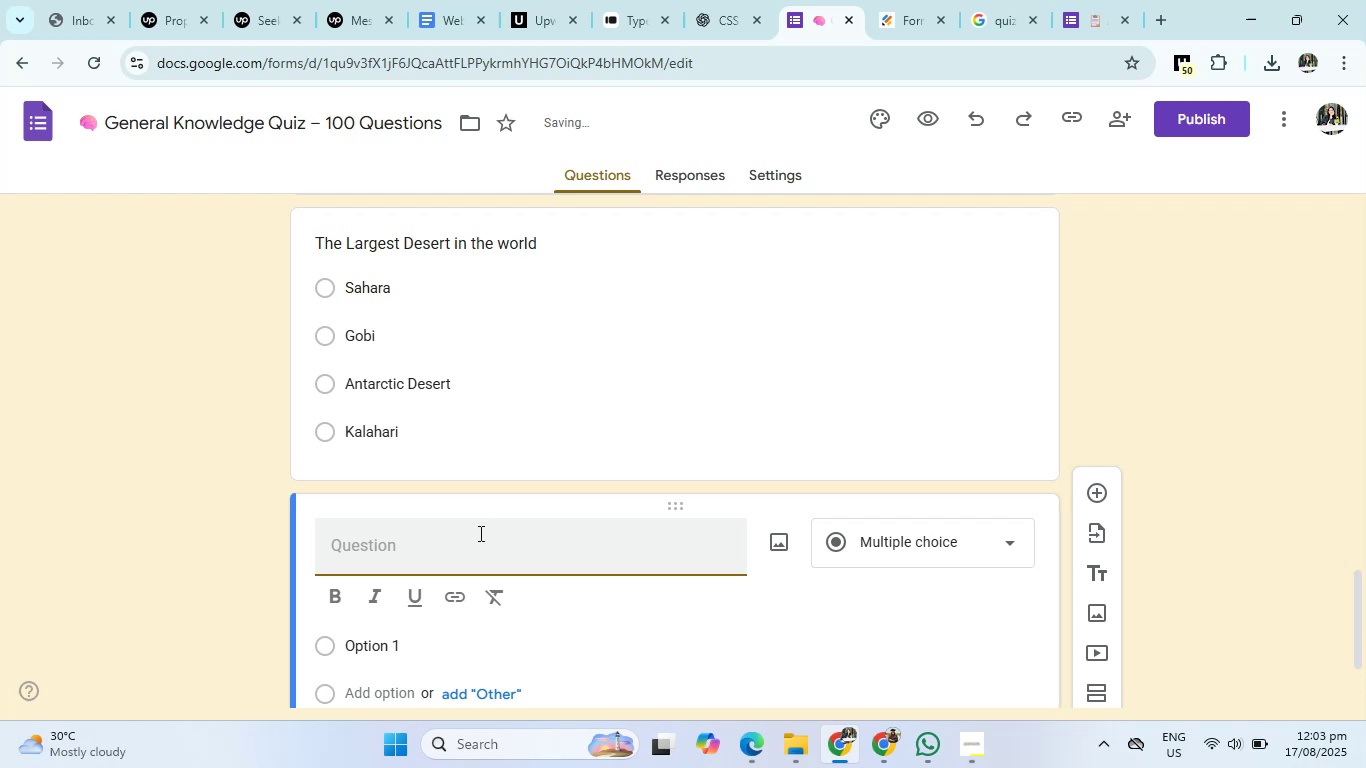 
left_click([479, 533])
 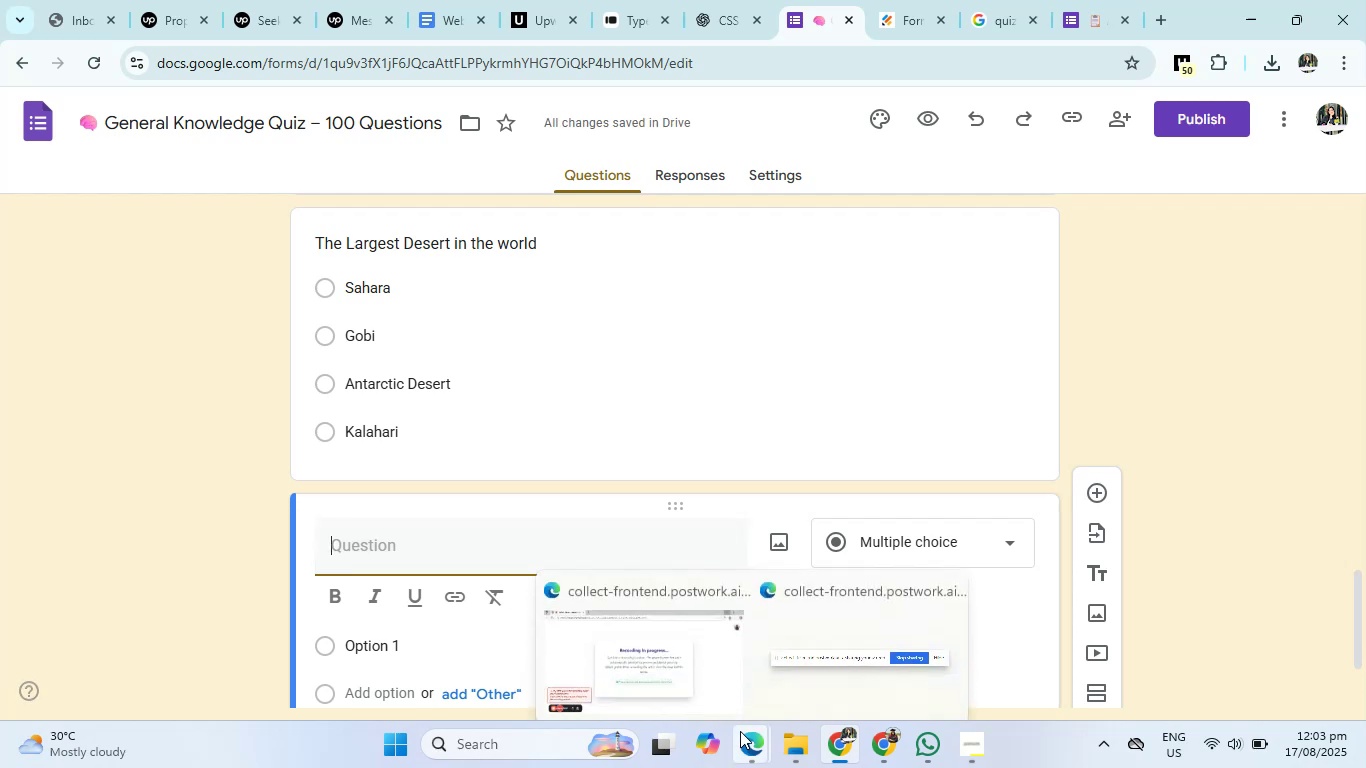 
left_click([718, 683])
 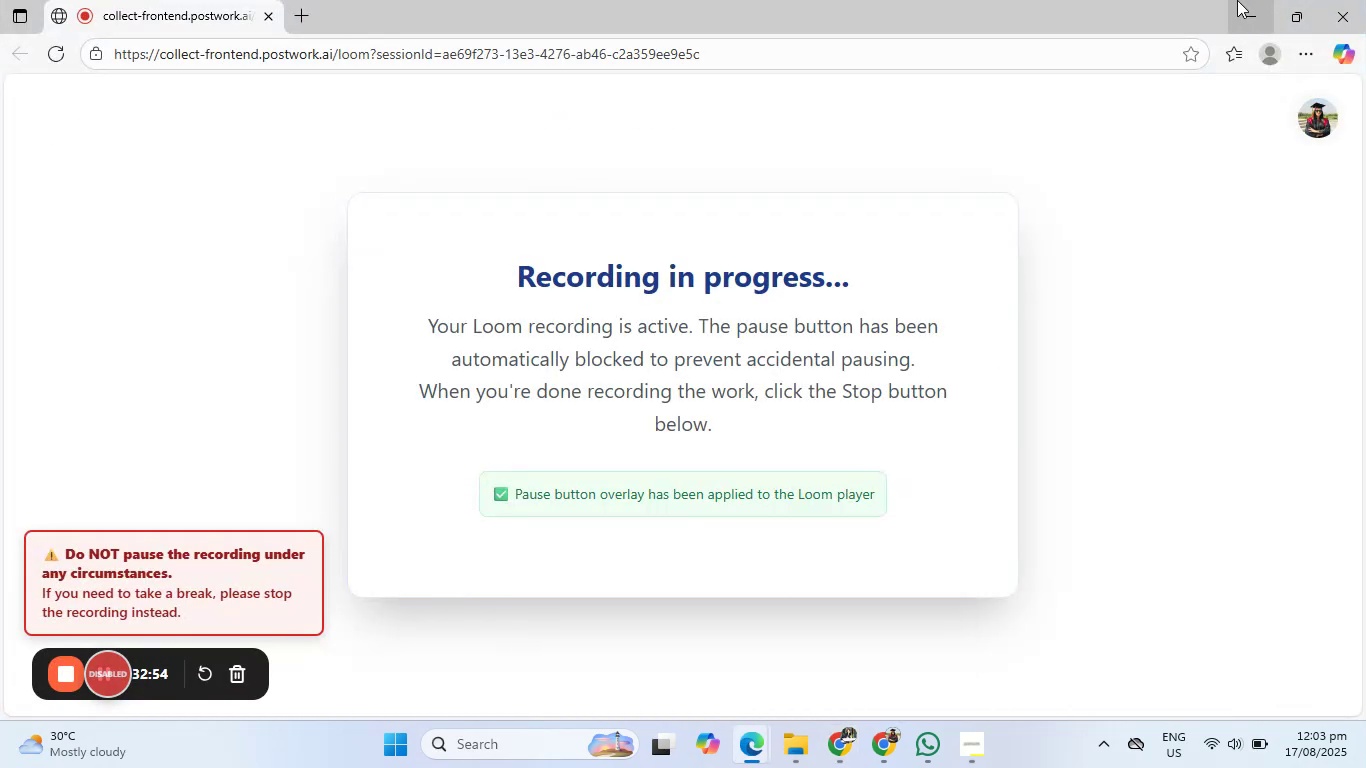 
left_click([1237, 0])
 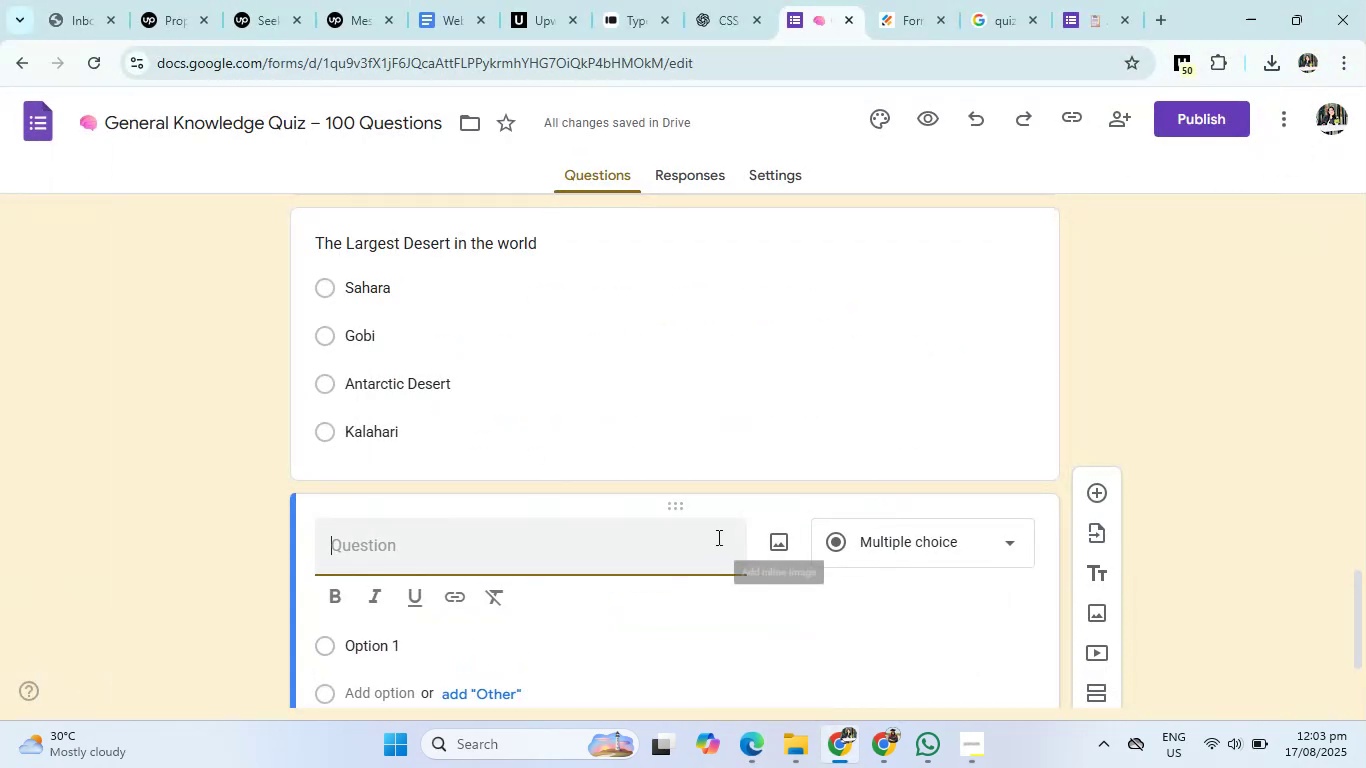 
left_click([717, 537])
 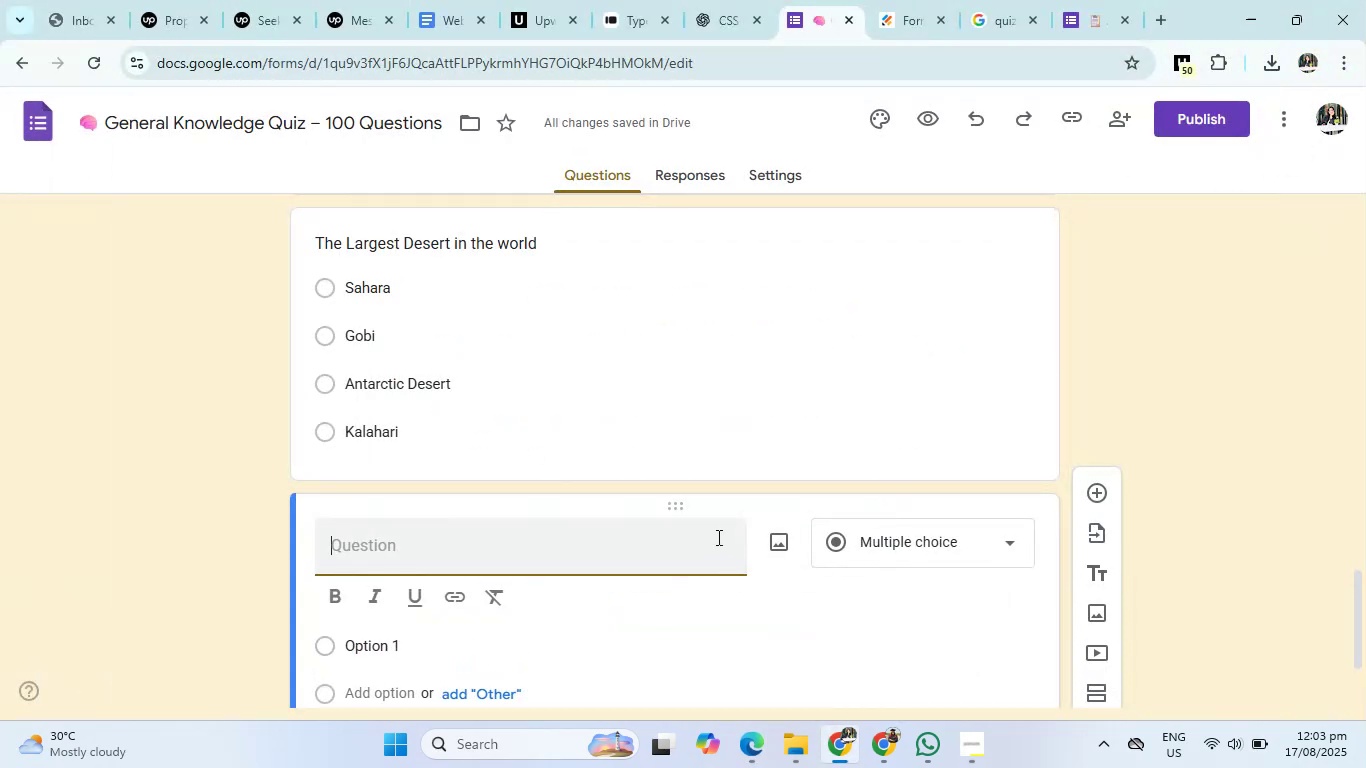 
type(The Curency of Japan is)
 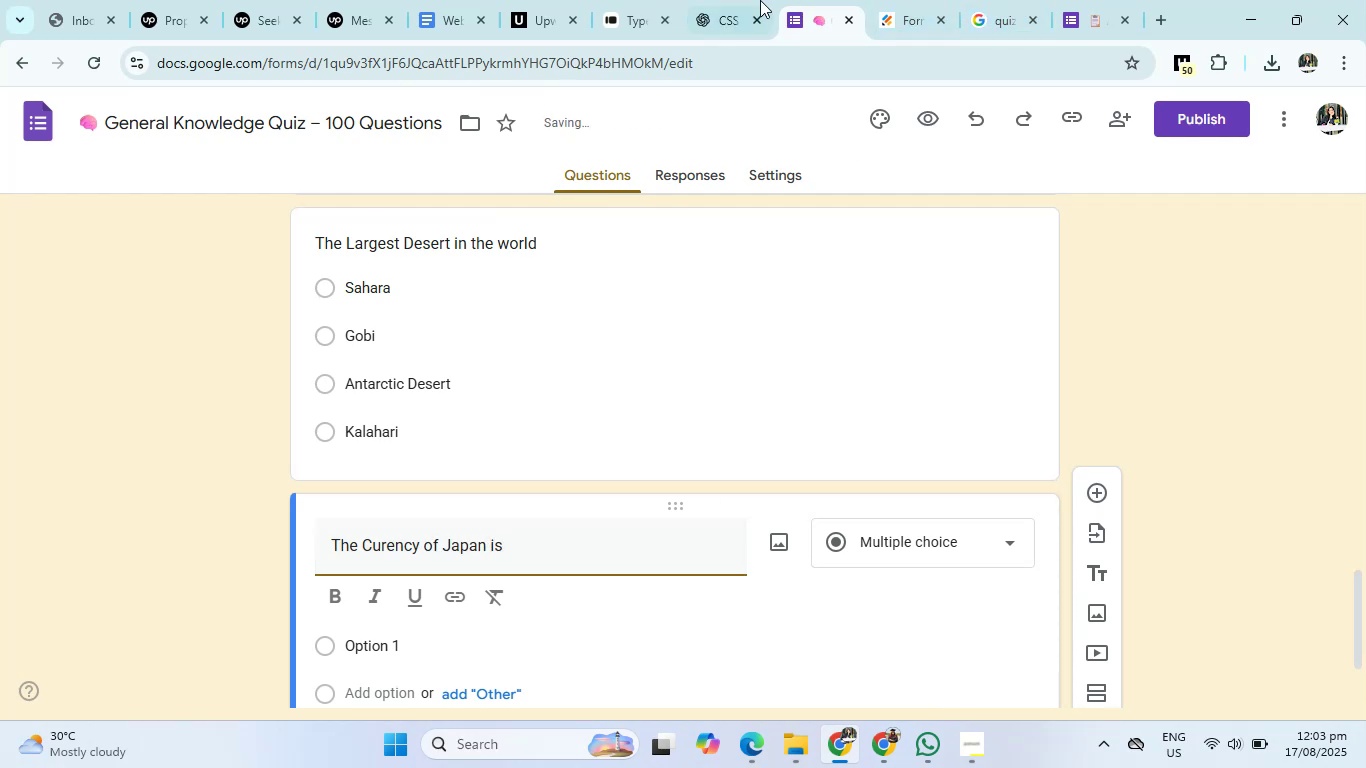 
left_click([728, 0])
 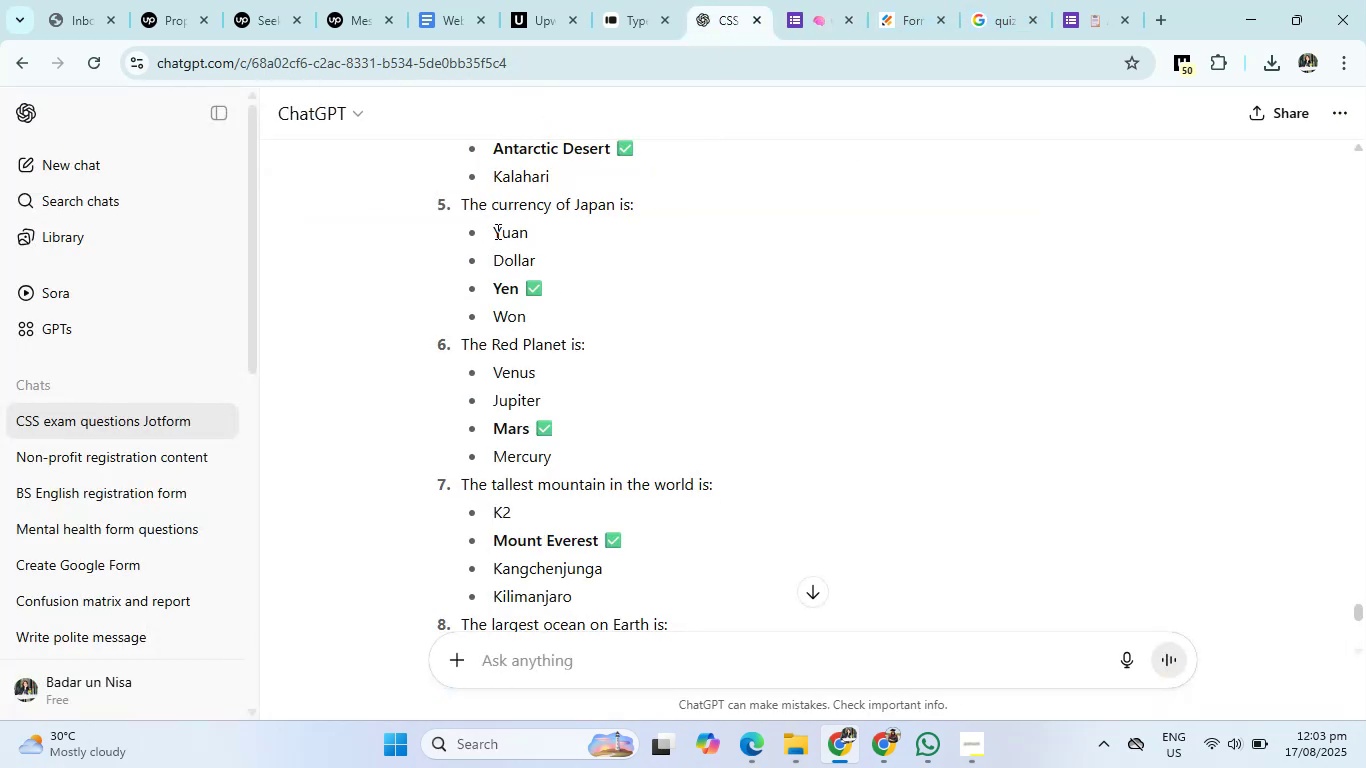 
left_click_drag(start_coordinate=[490, 229], to_coordinate=[534, 311])
 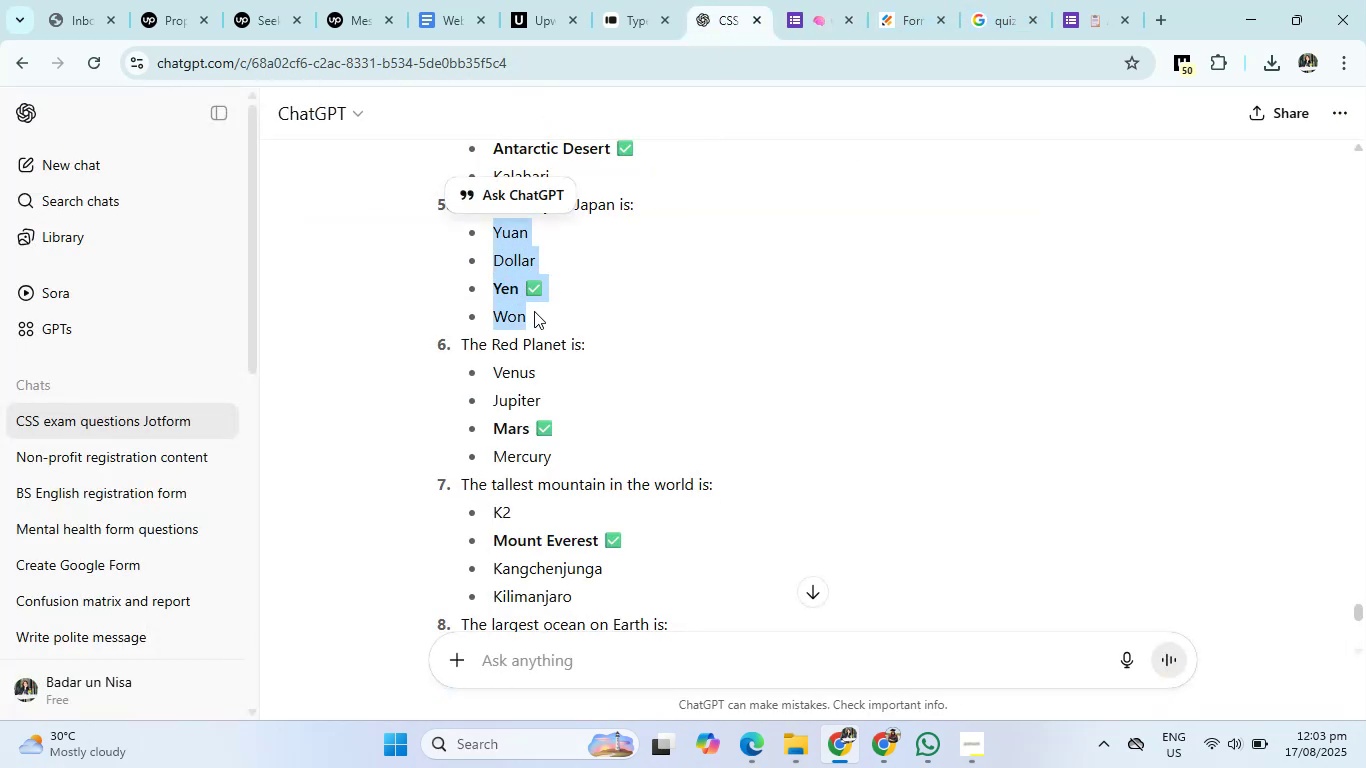 
key(Control+C)
 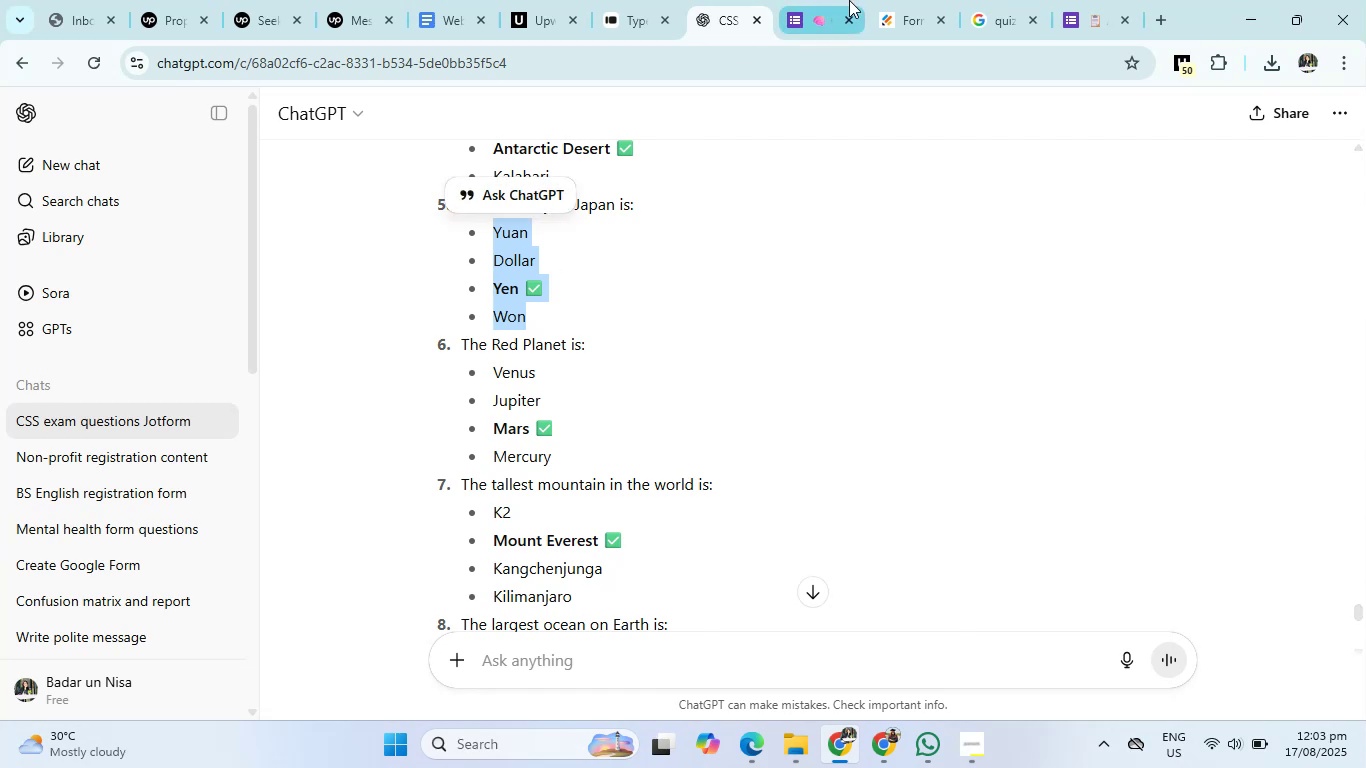 
left_click([849, 0])
 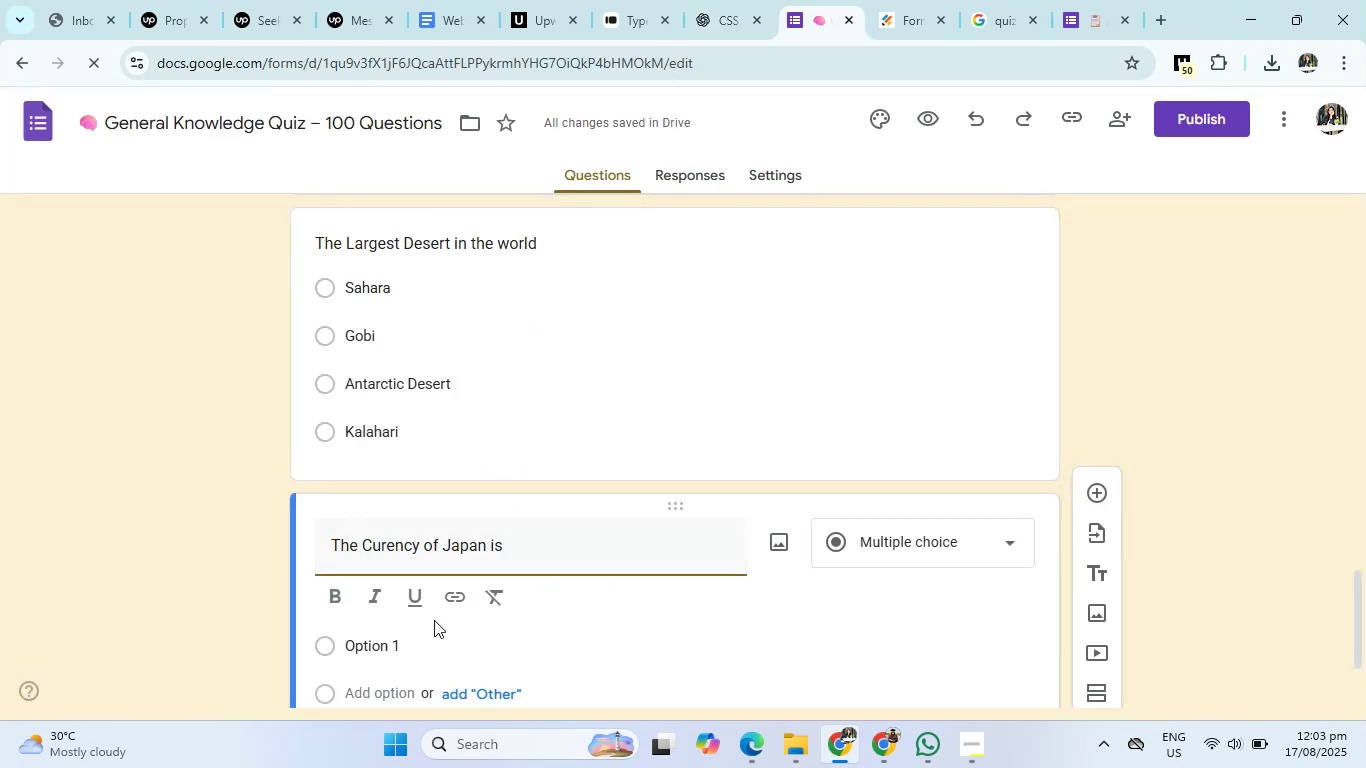 
scroll: coordinate [434, 620], scroll_direction: down, amount: 2.0
 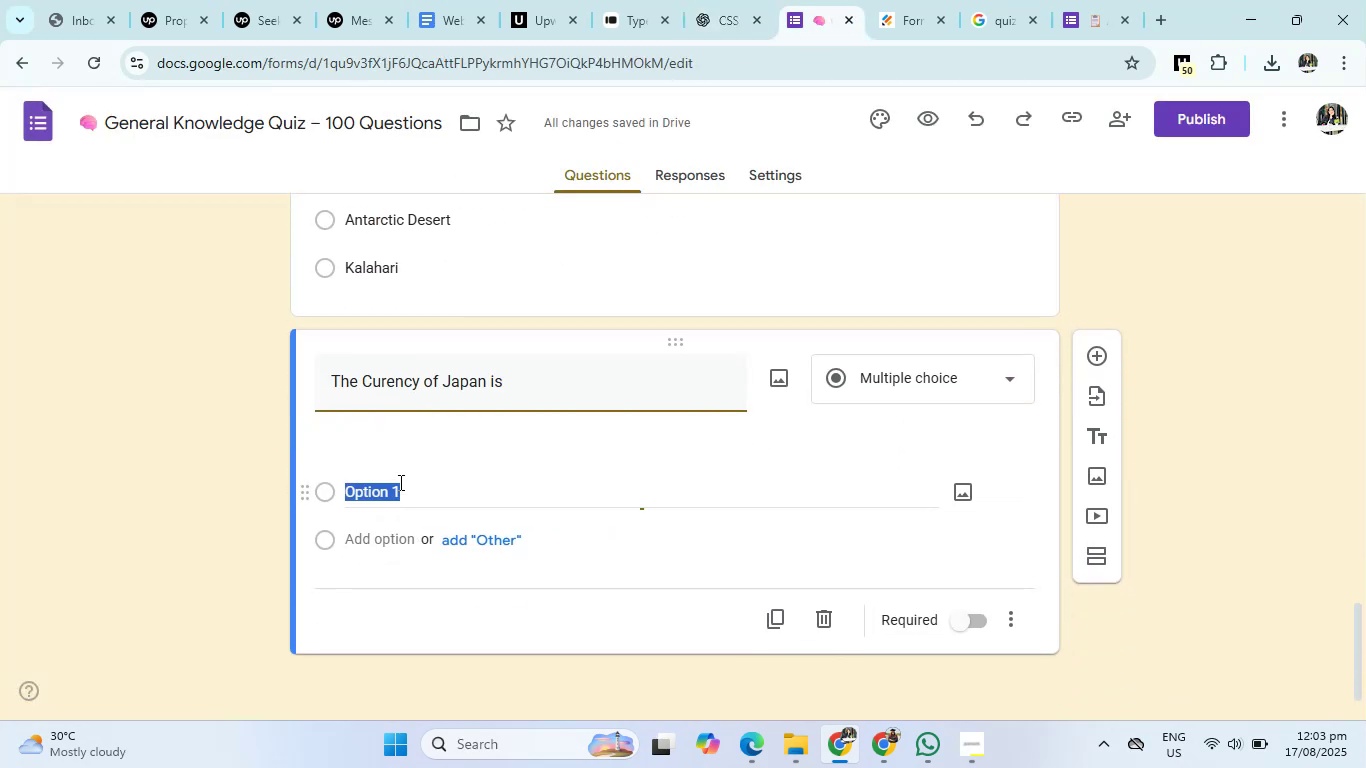 
left_click([399, 482])
 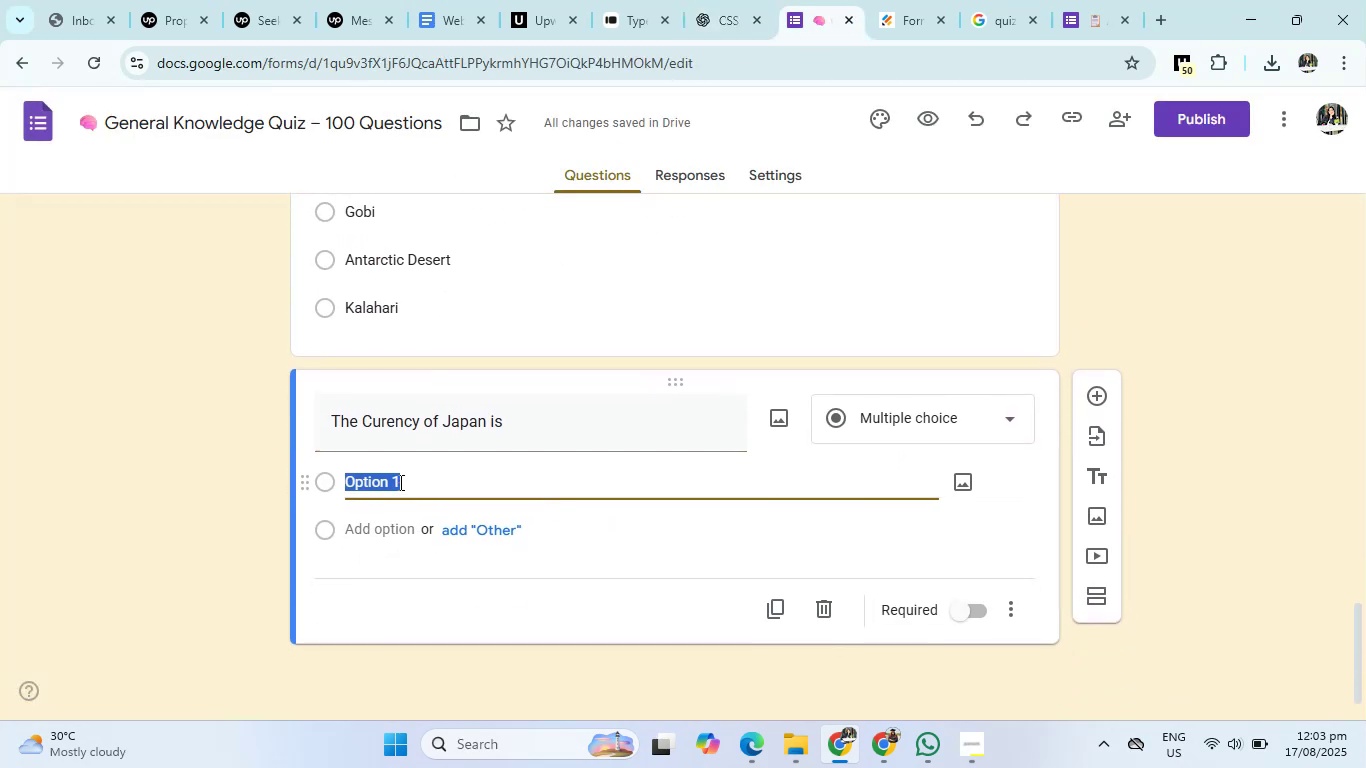 
key(Control+V)
 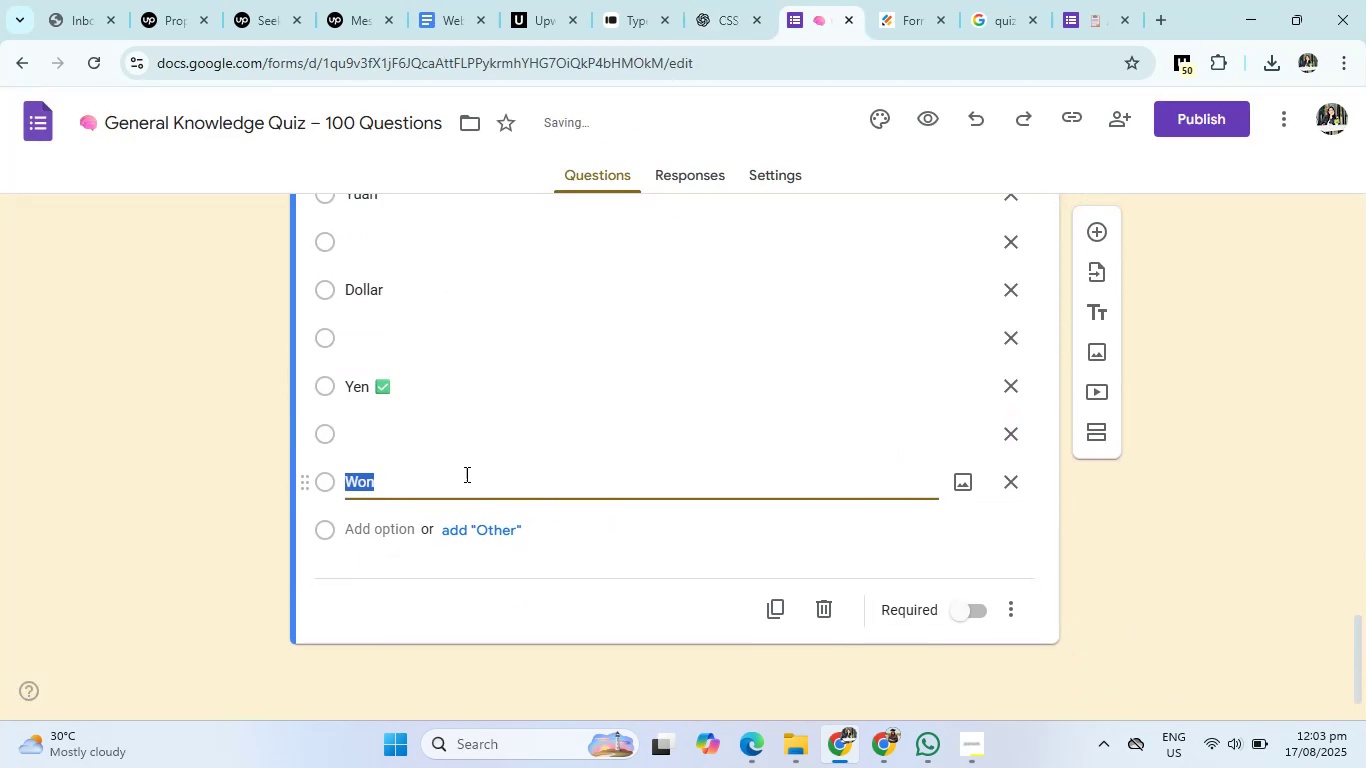 
scroll: coordinate [468, 476], scroll_direction: up, amount: 2.0
 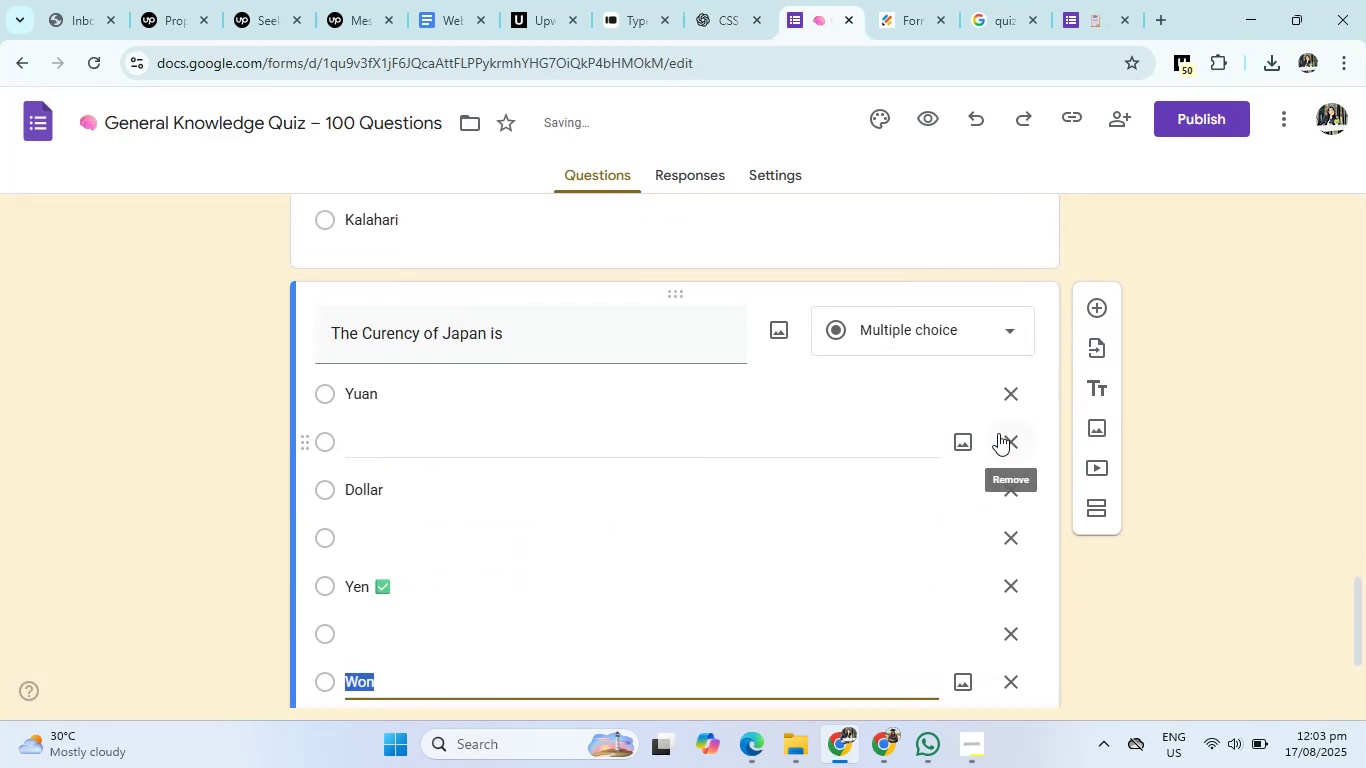 
left_click([1006, 436])
 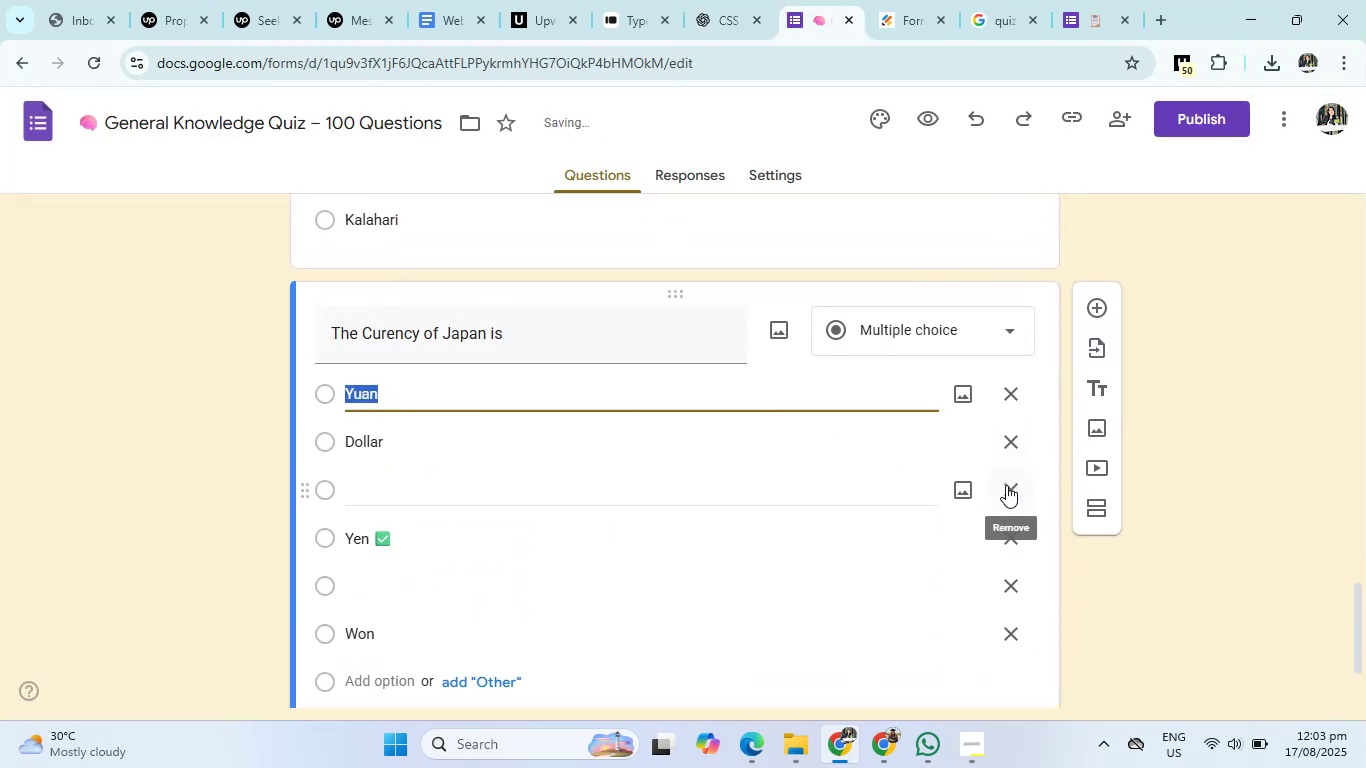 
left_click([1006, 485])
 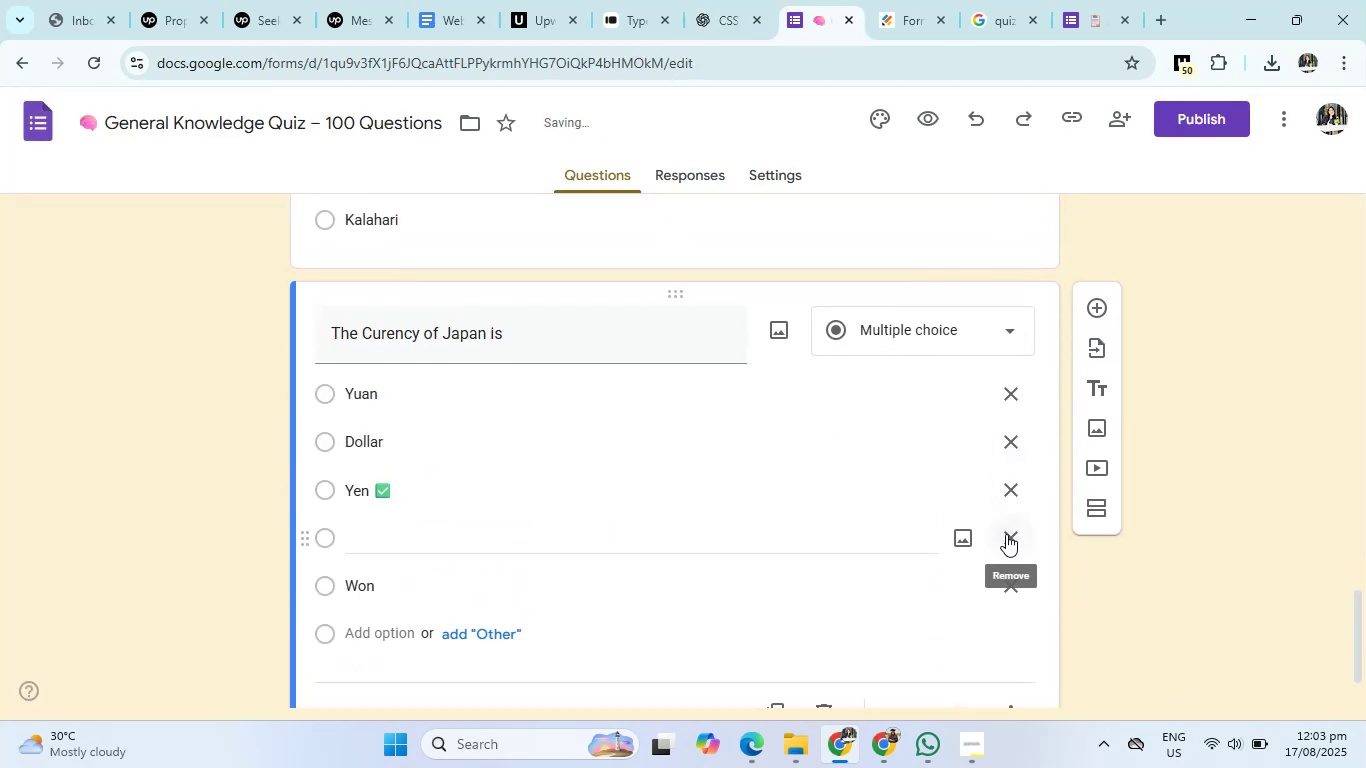 
left_click([1006, 534])
 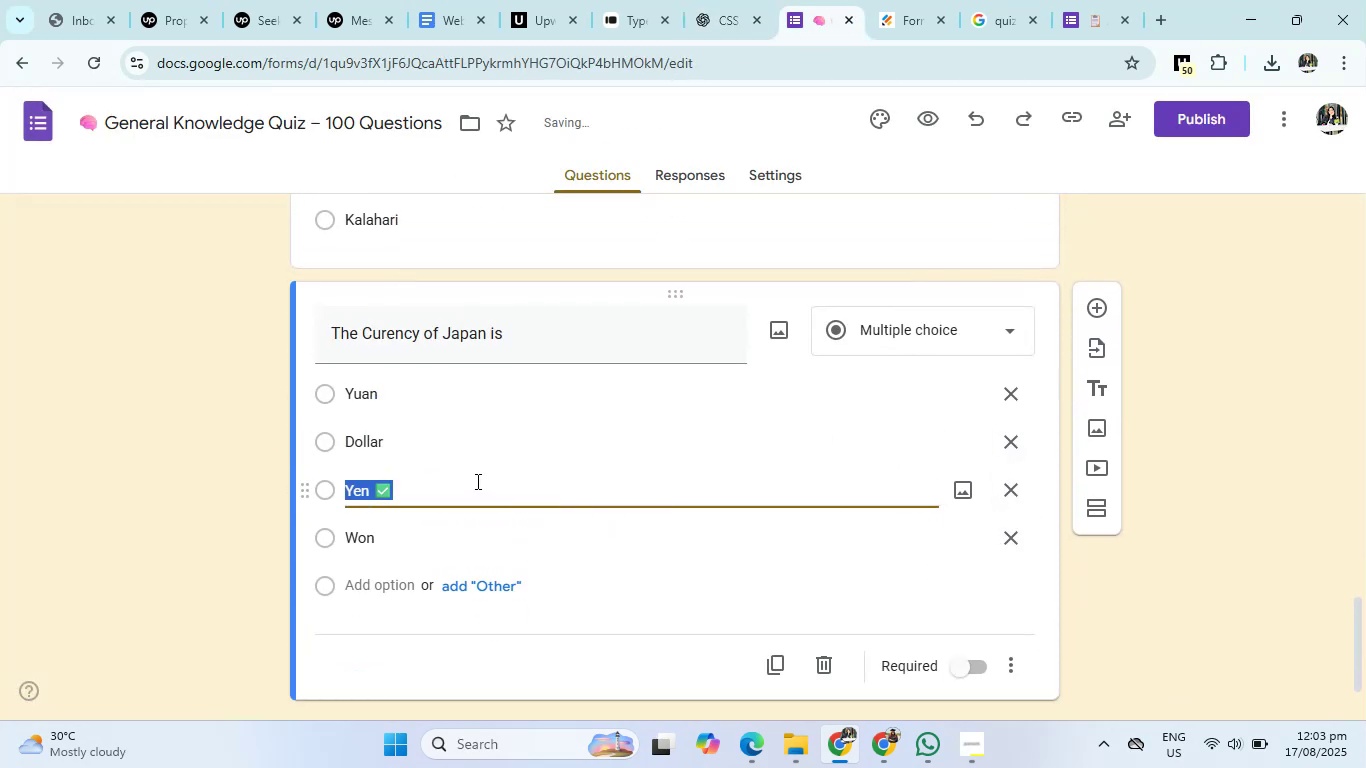 
left_click([476, 481])
 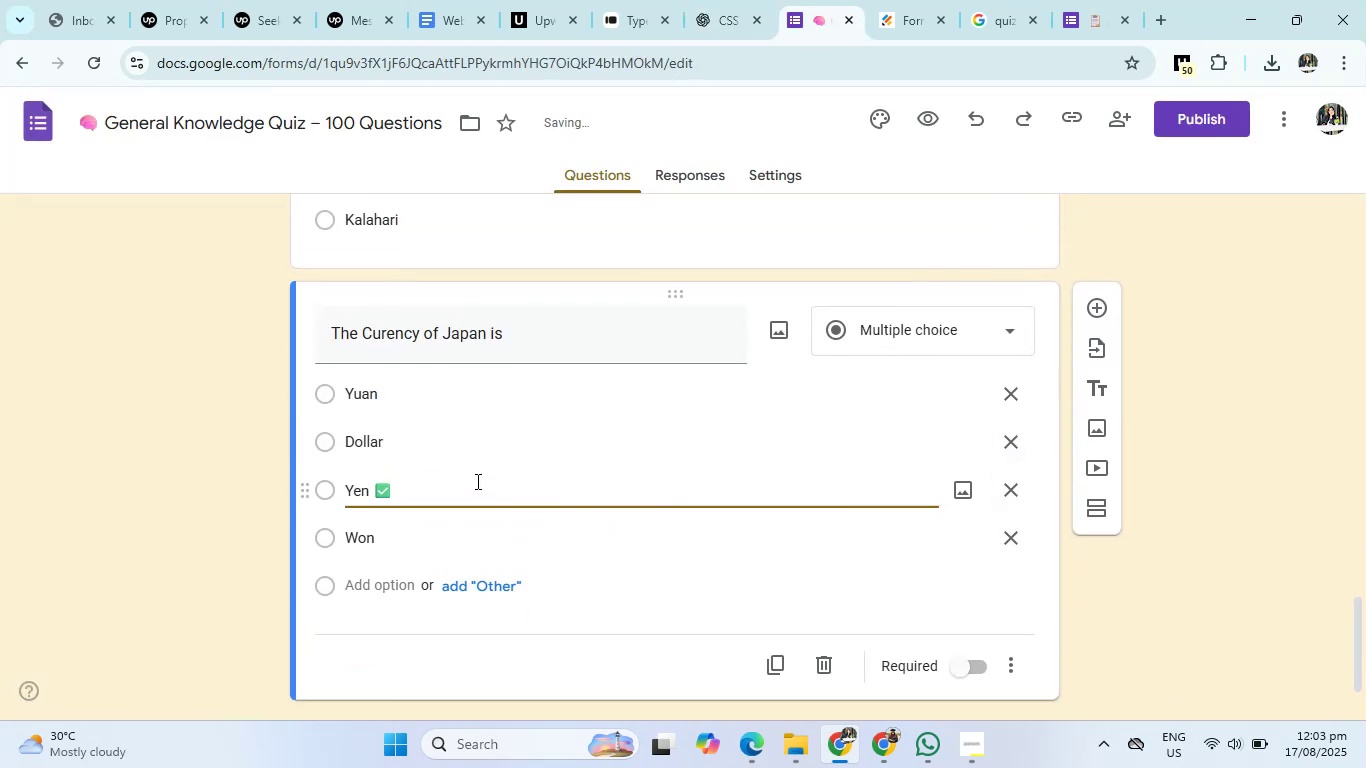 
key(Backspace)
 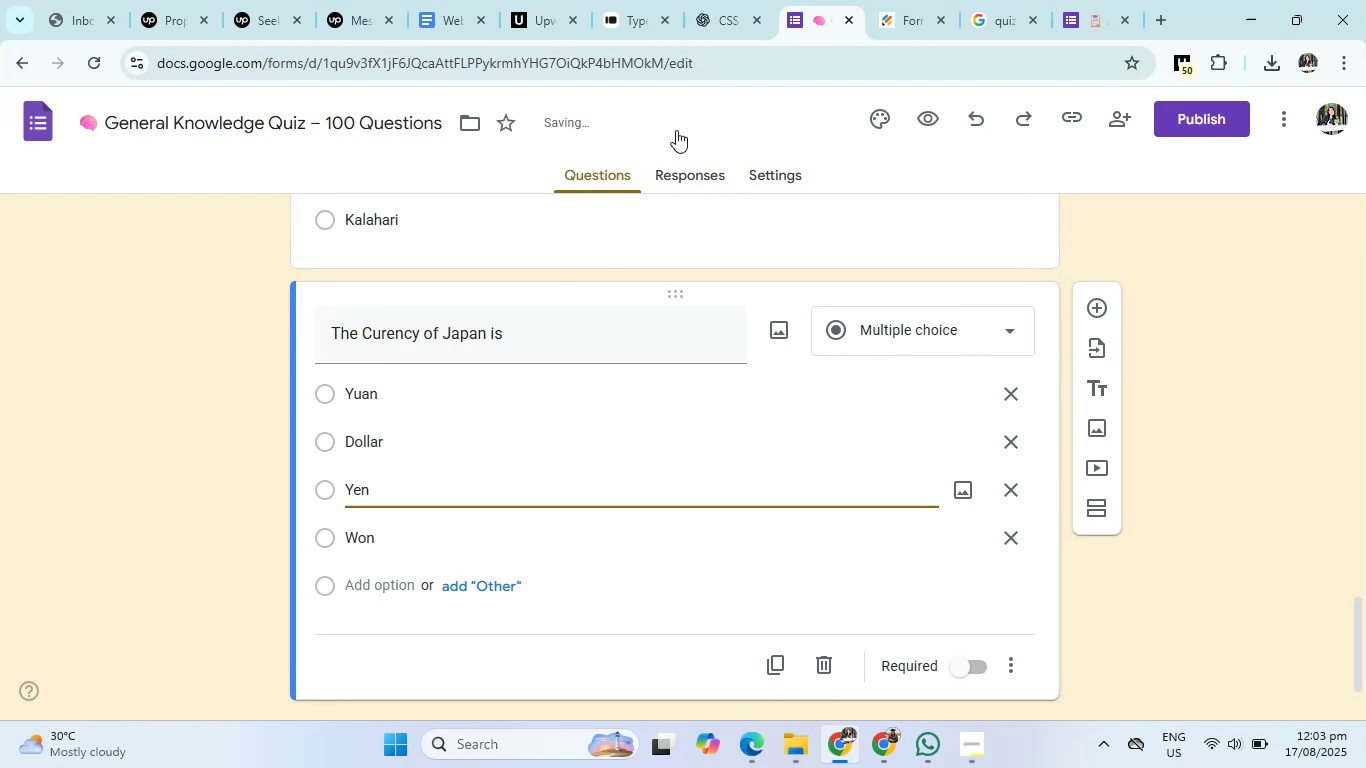 
left_click([736, 0])
 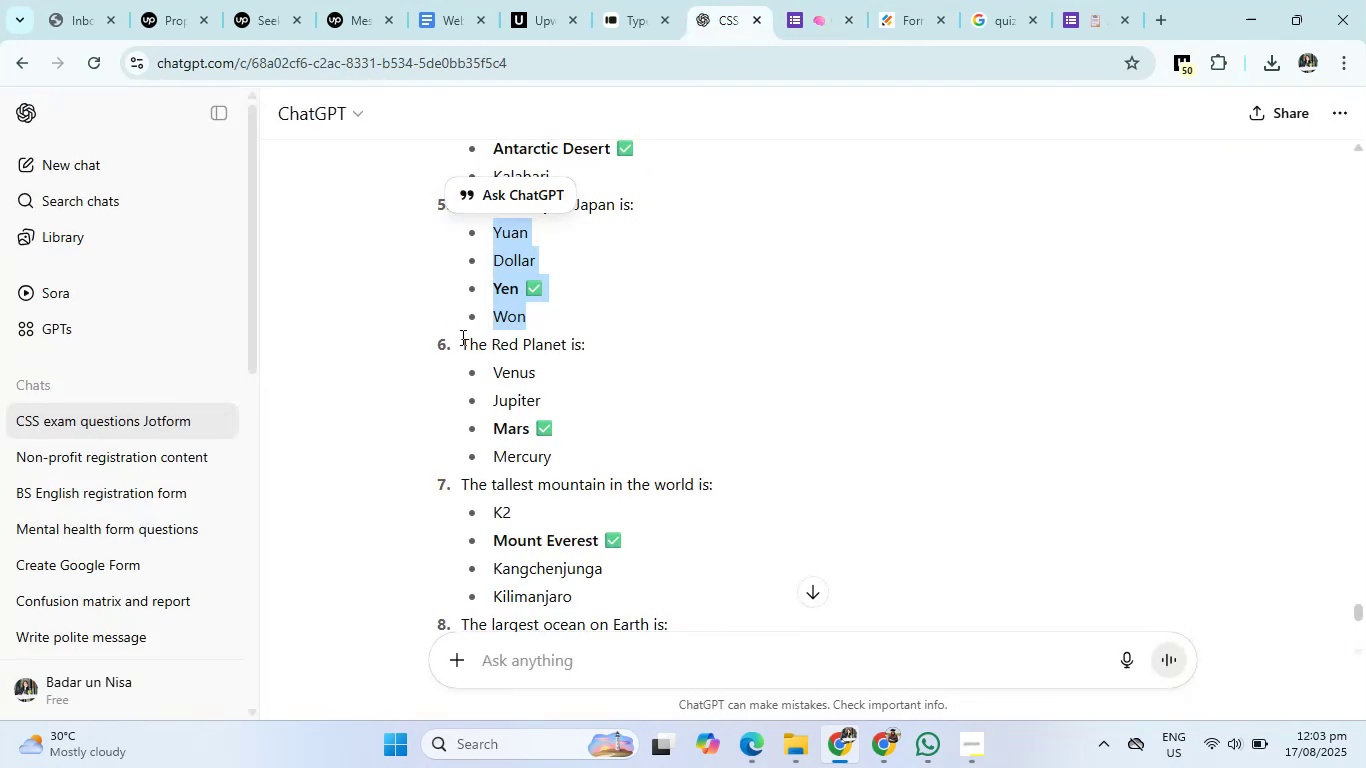 
left_click_drag(start_coordinate=[461, 341], to_coordinate=[598, 341])
 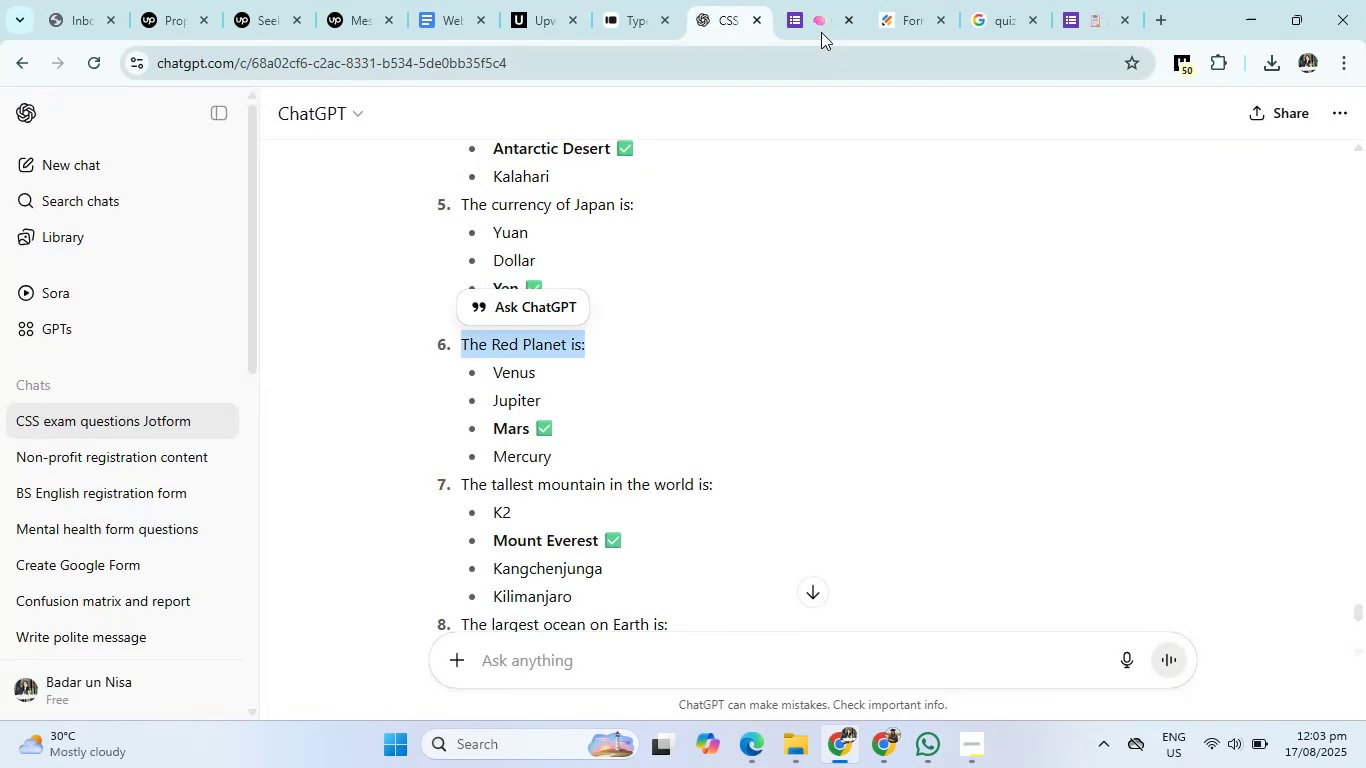 
left_click([821, 27])
 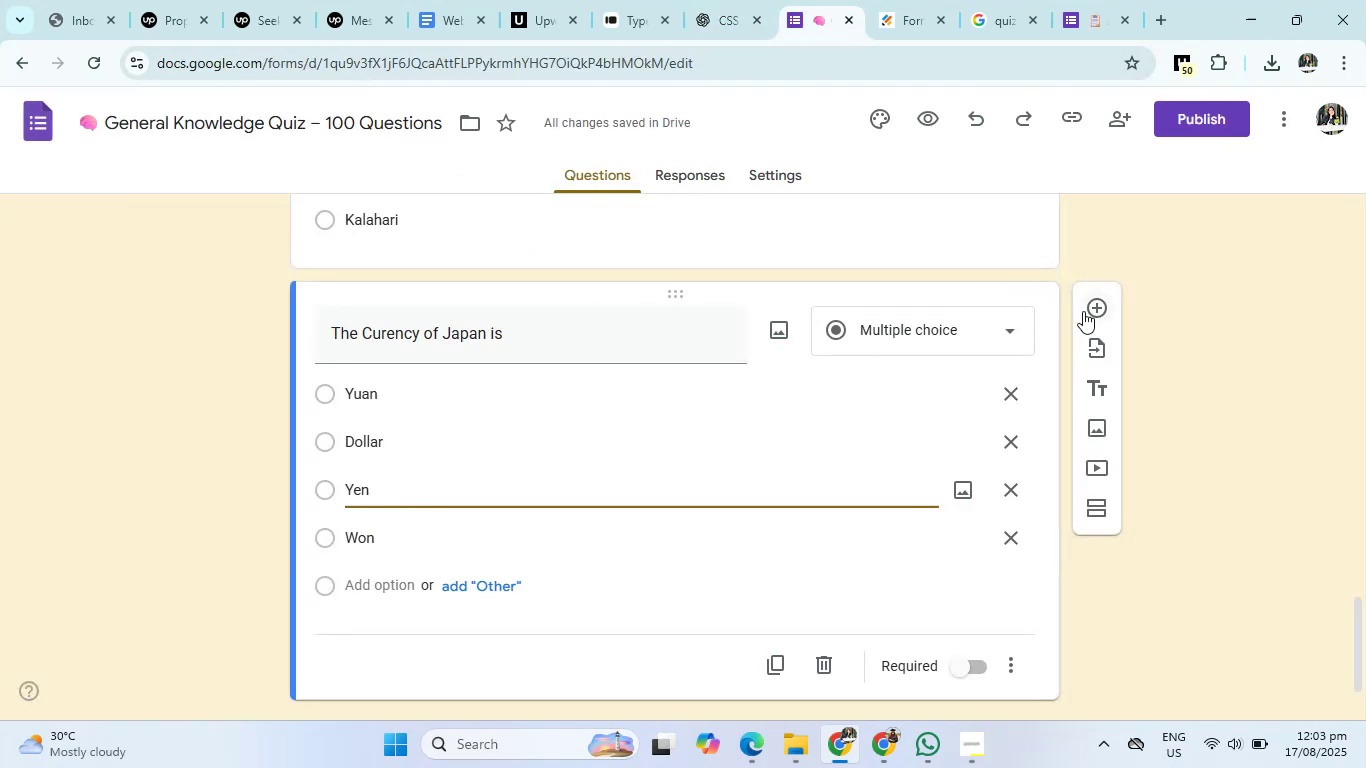 
left_click([1084, 311])
 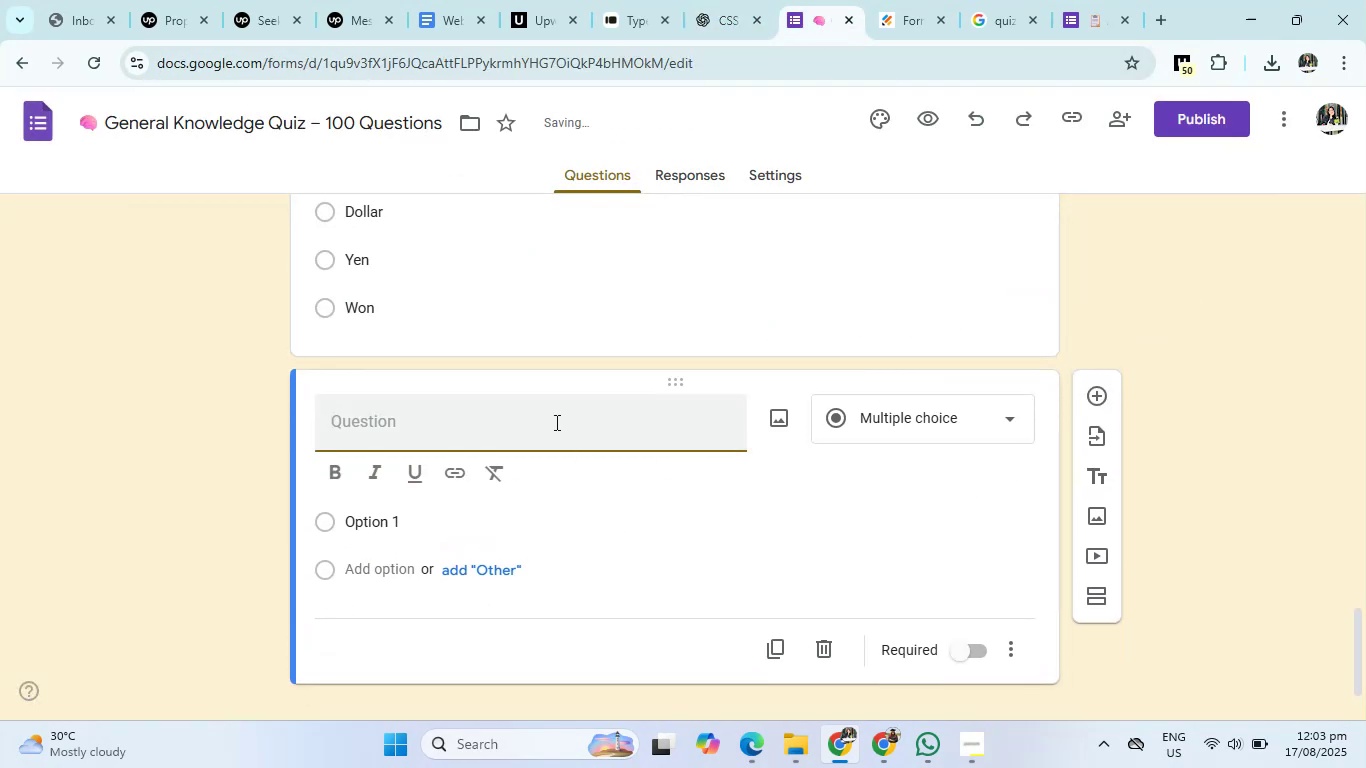 
left_click([555, 422])
 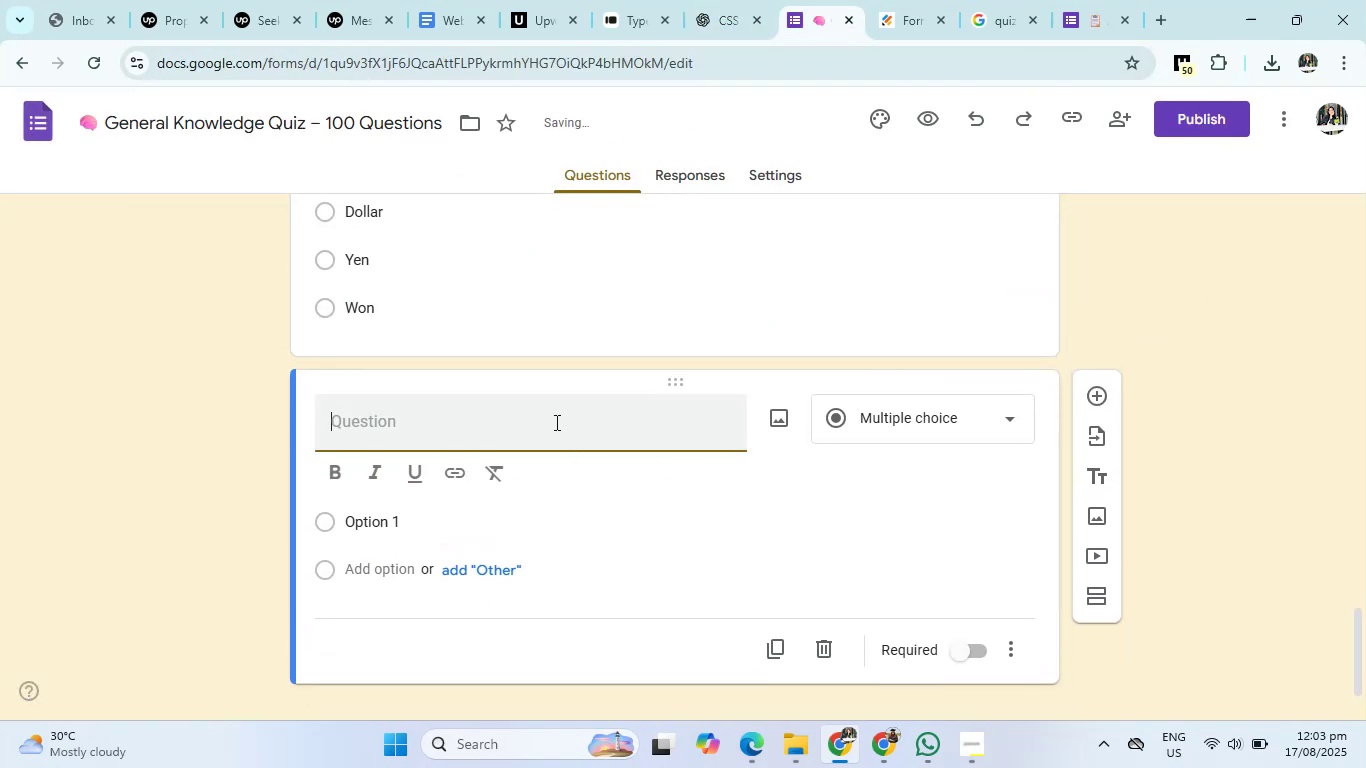 
type(the )
key(Backspace)
key(Backspace)
key(Backspace)
key(Backspace)
type(The Red pal)
key(Backspace)
key(Backspace)
key(Backspace)
type(Planet is)
 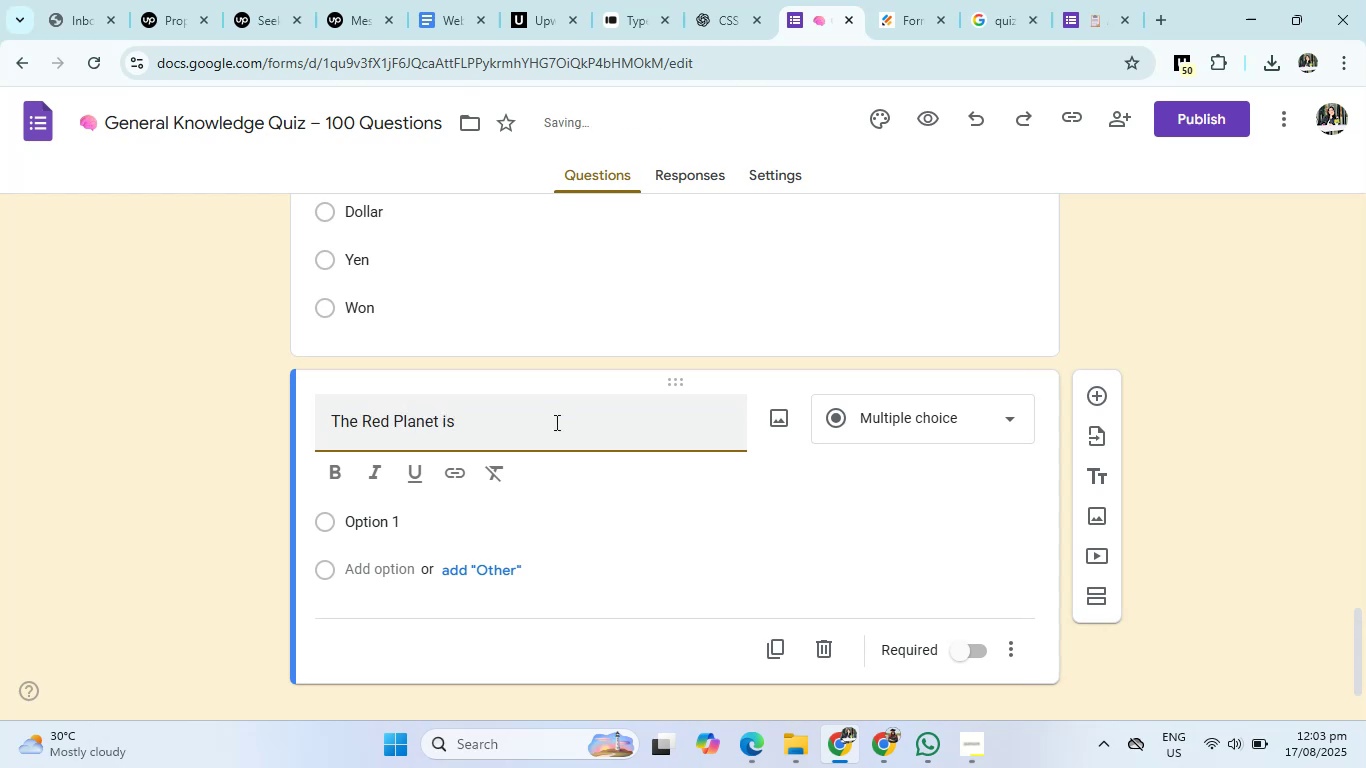 
left_click([726, 0])
 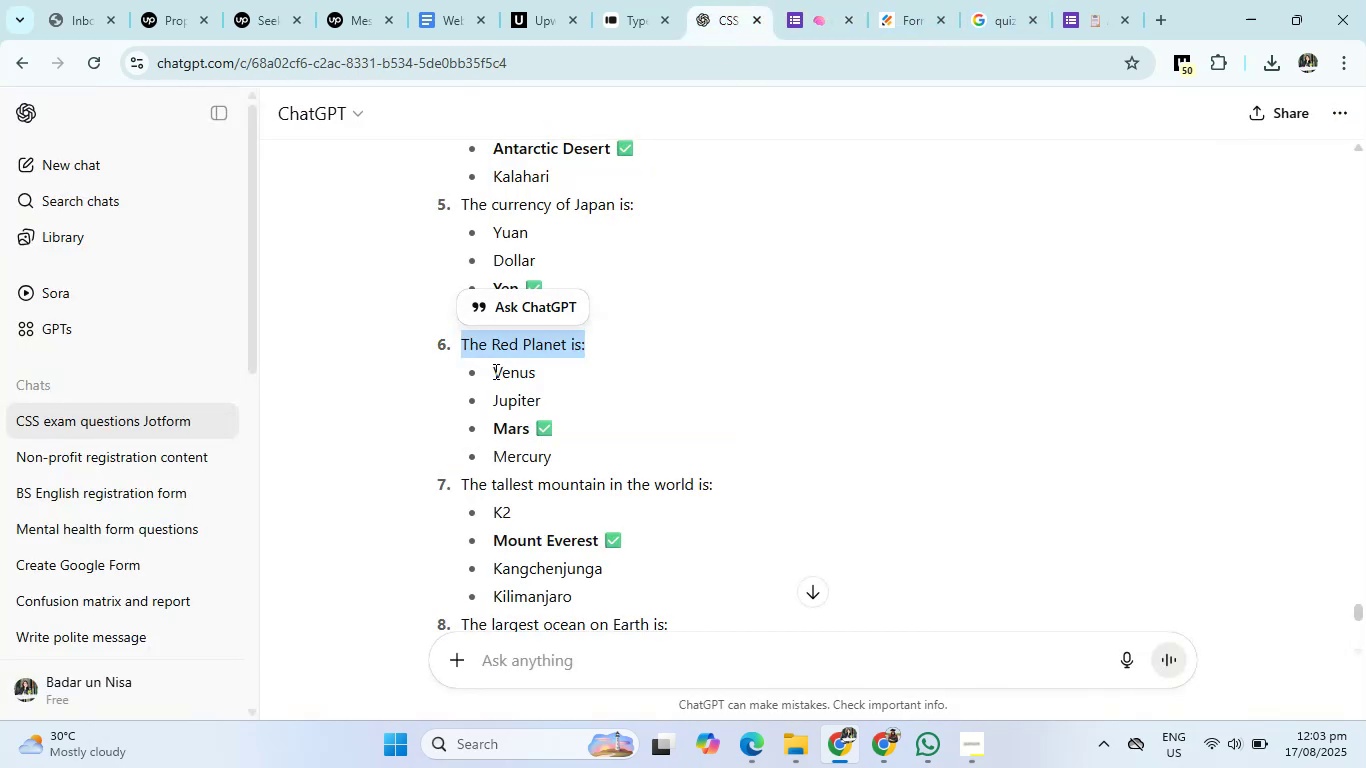 
left_click_drag(start_coordinate=[495, 370], to_coordinate=[550, 451])
 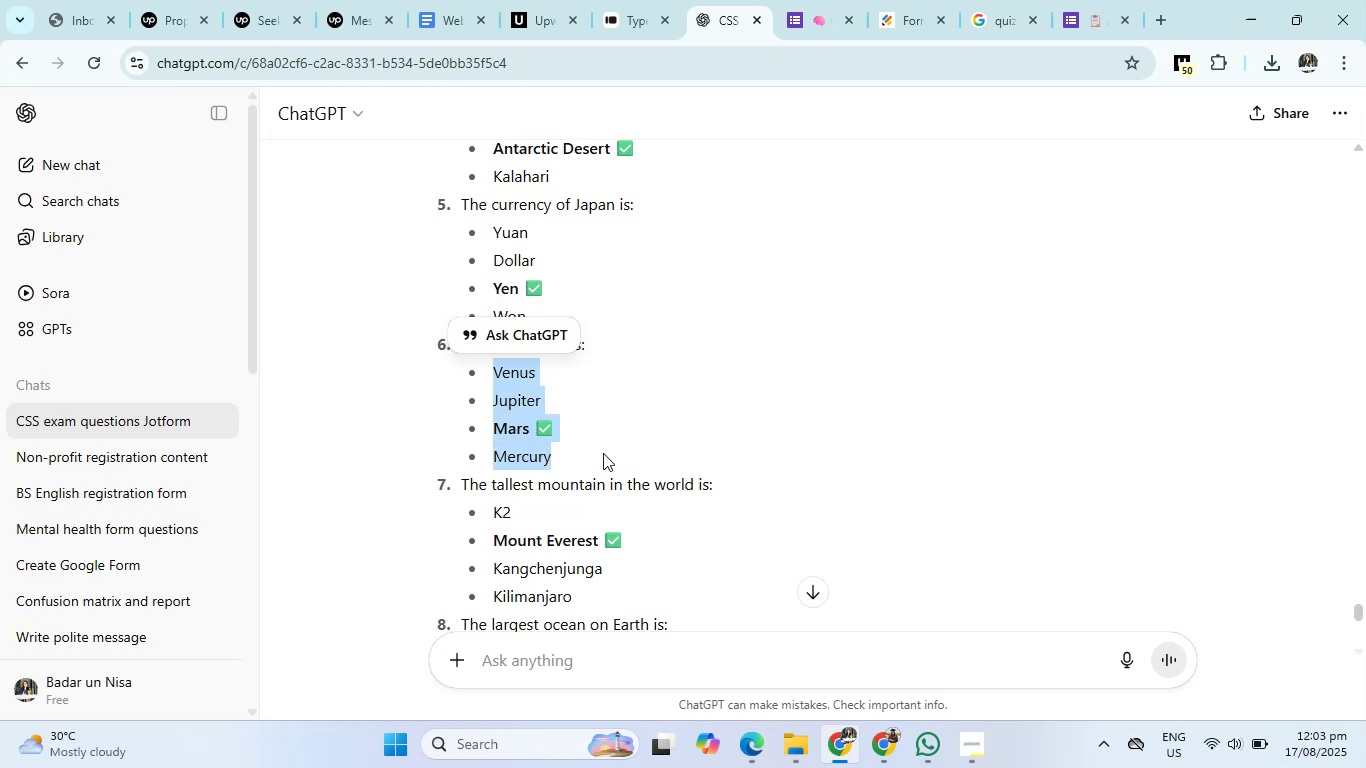 
key(Control+C)
 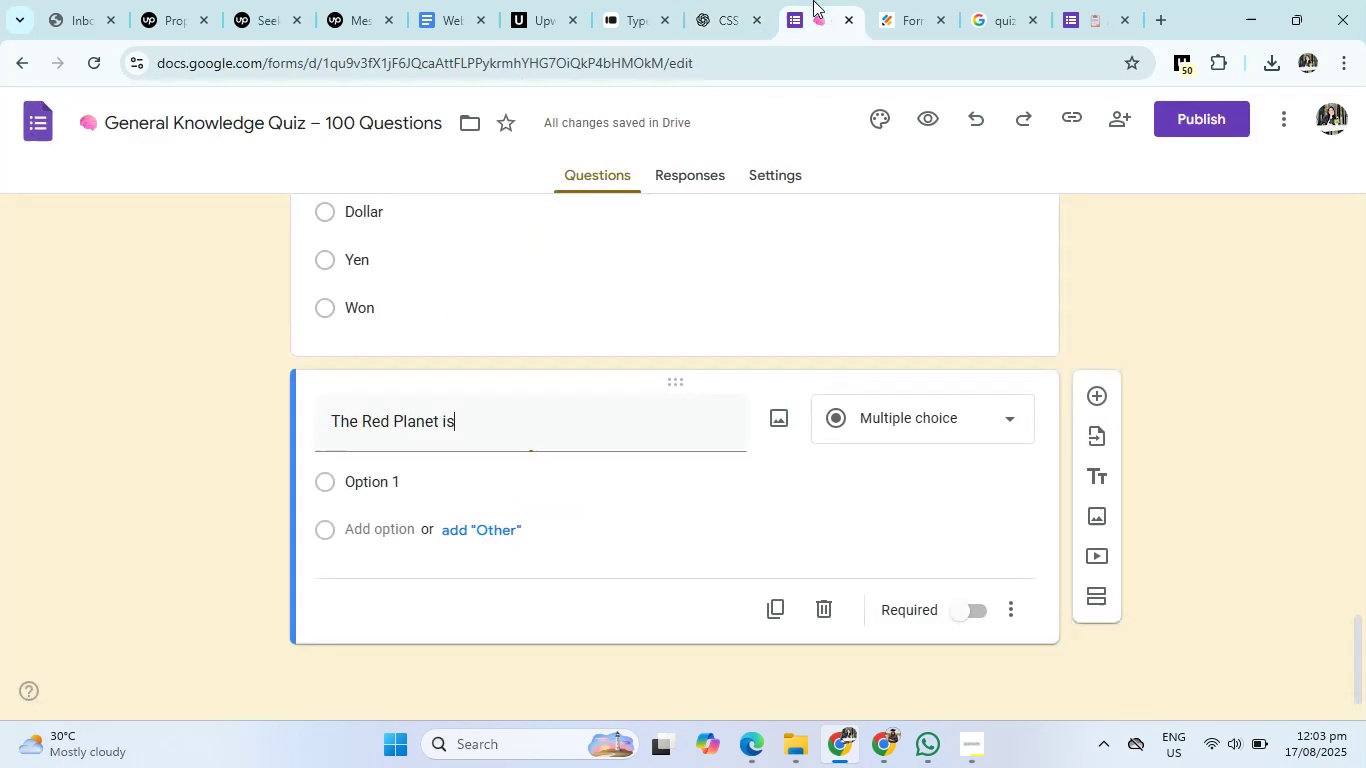 
left_click([813, 0])
 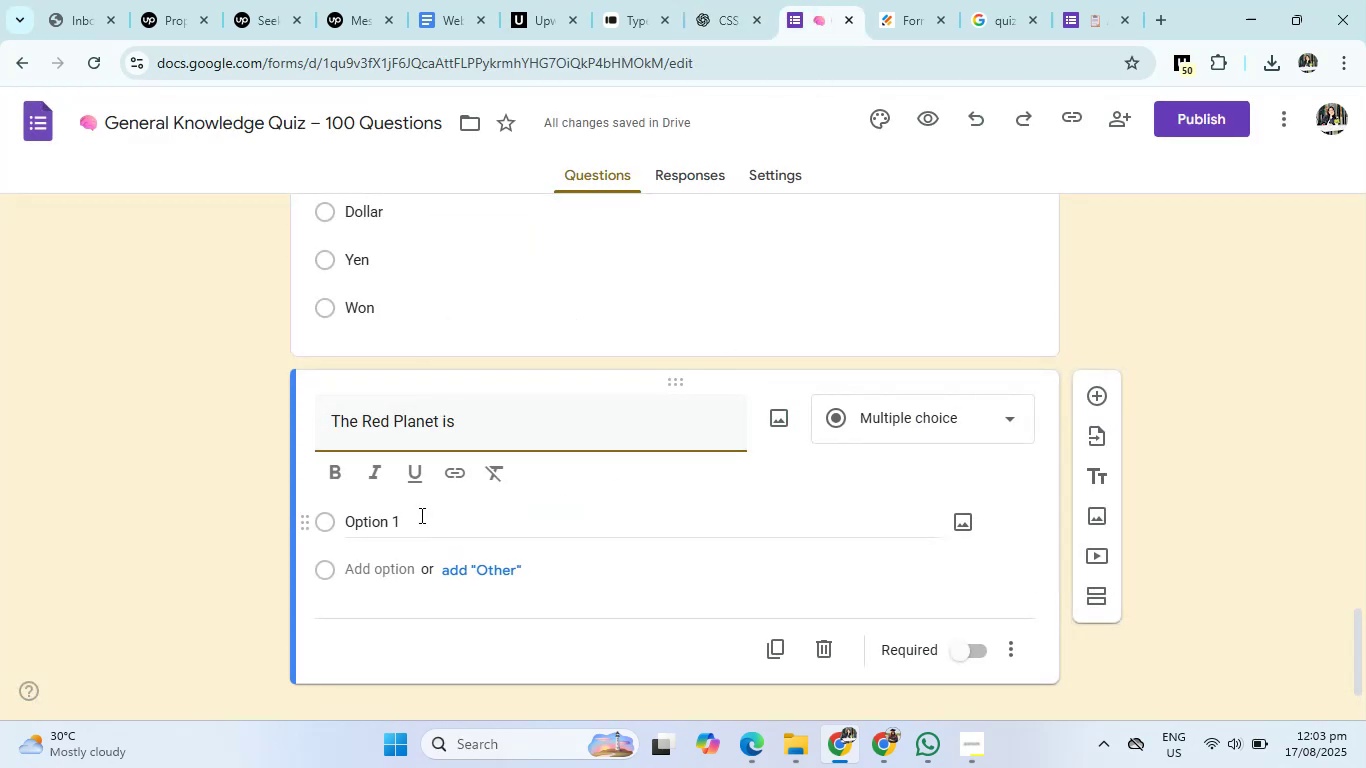 
left_click([420, 515])
 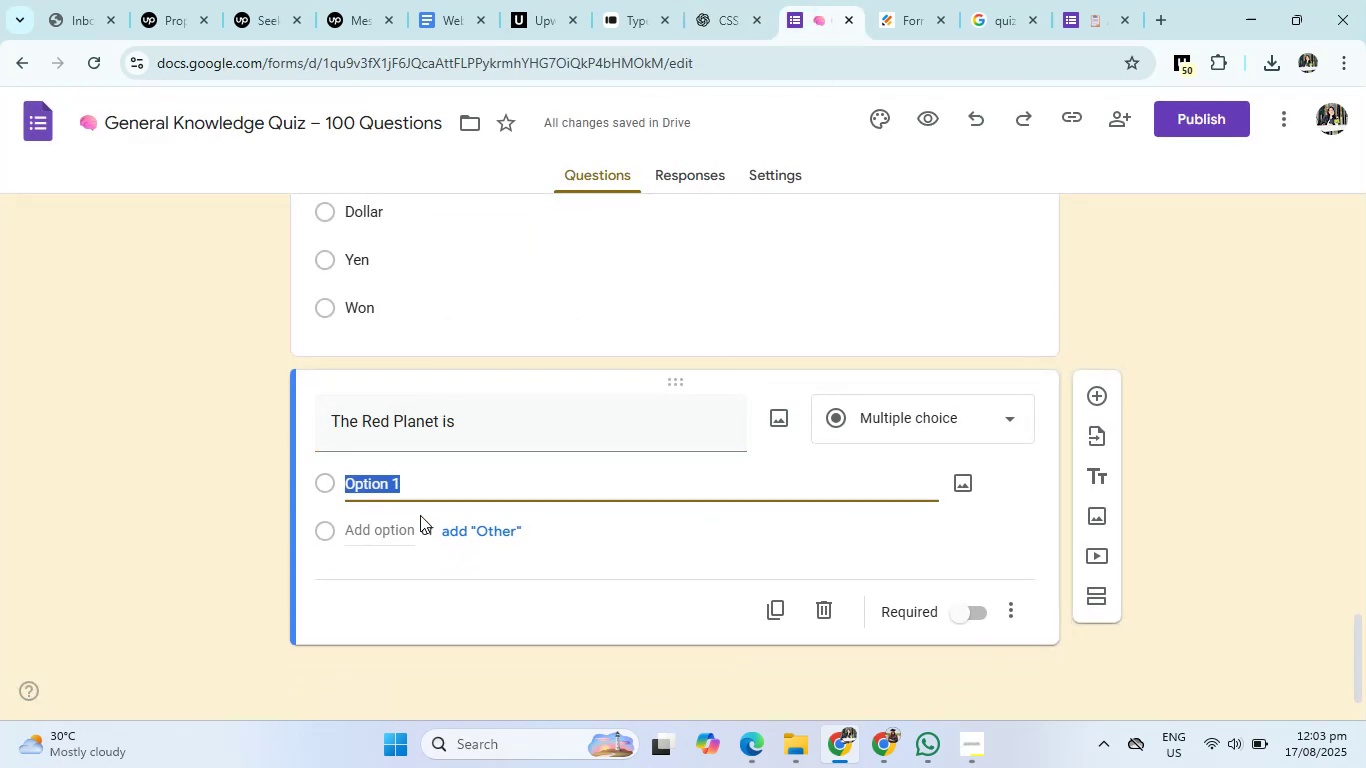 
key(Control+V)
 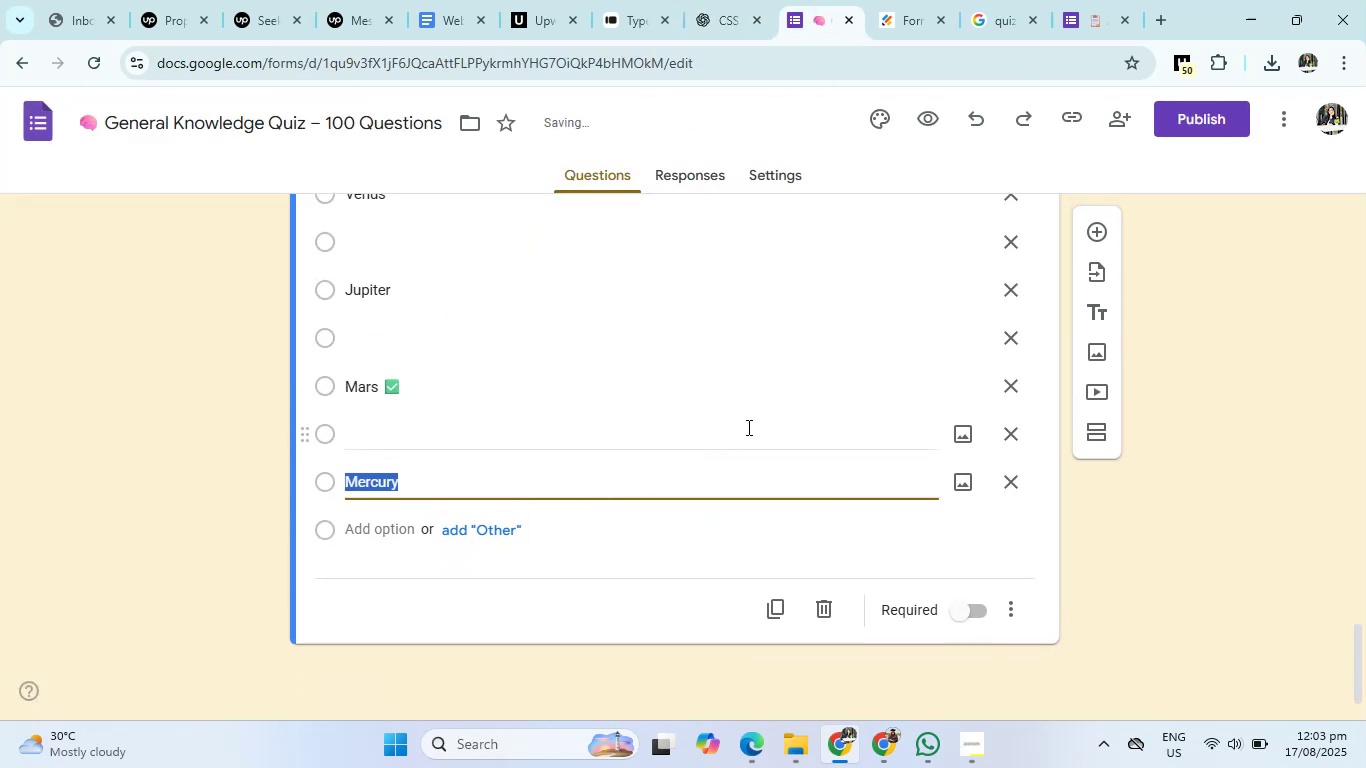 
scroll: coordinate [747, 427], scroll_direction: up, amount: 1.0
 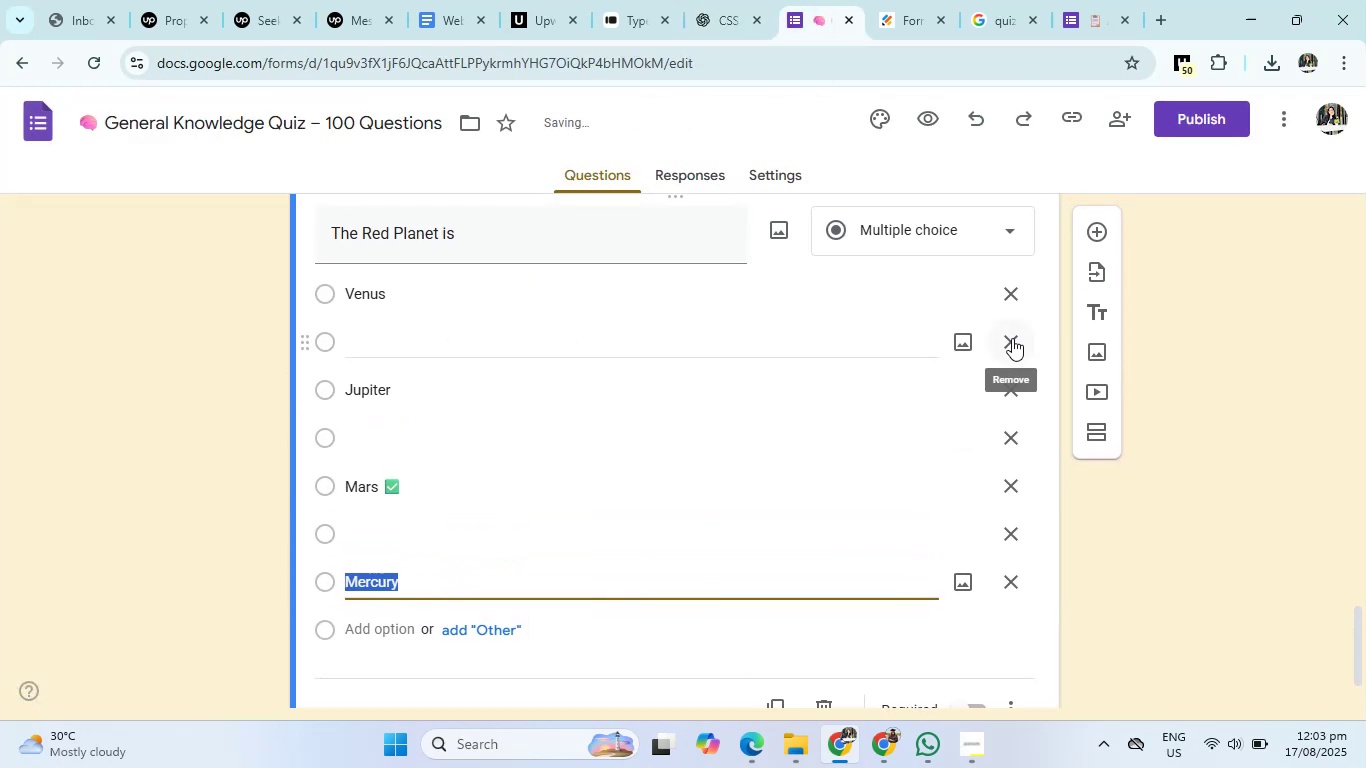 
left_click([1012, 338])
 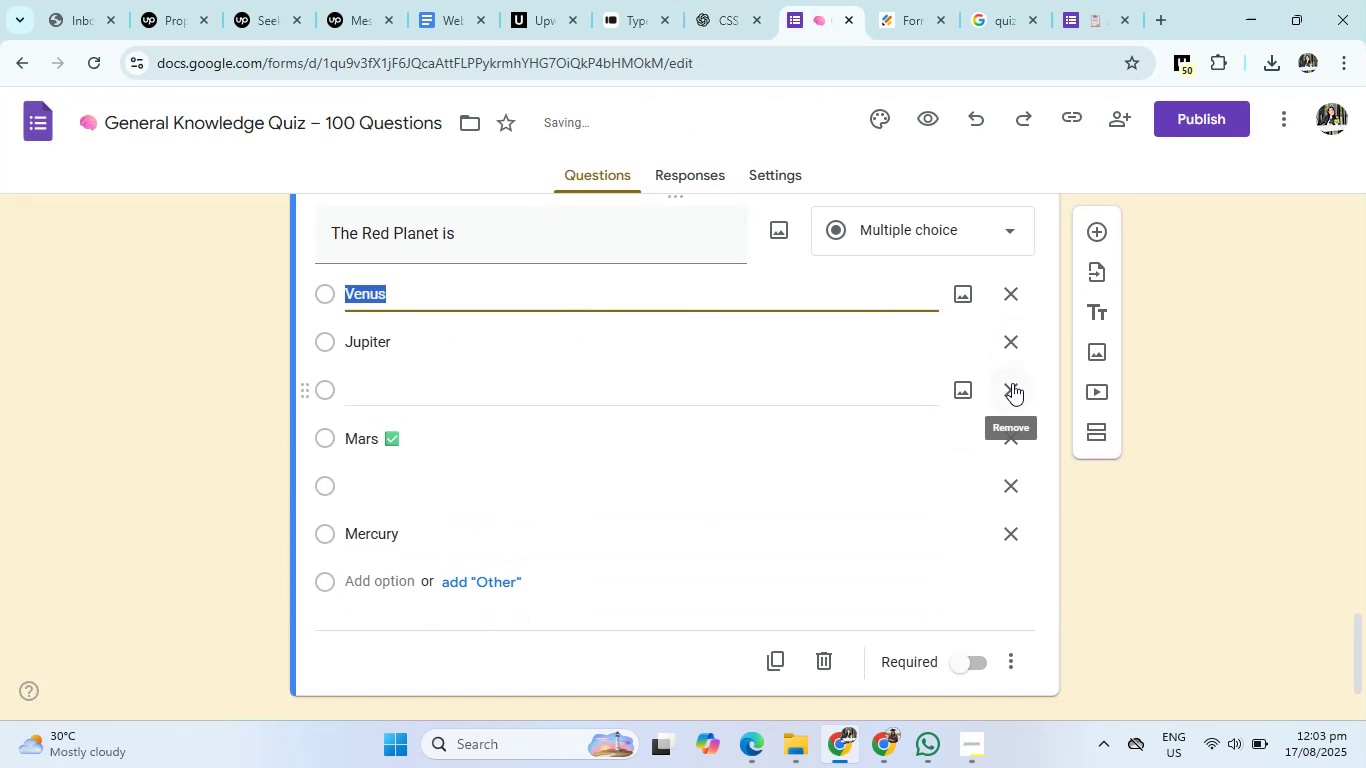 
left_click([1012, 383])
 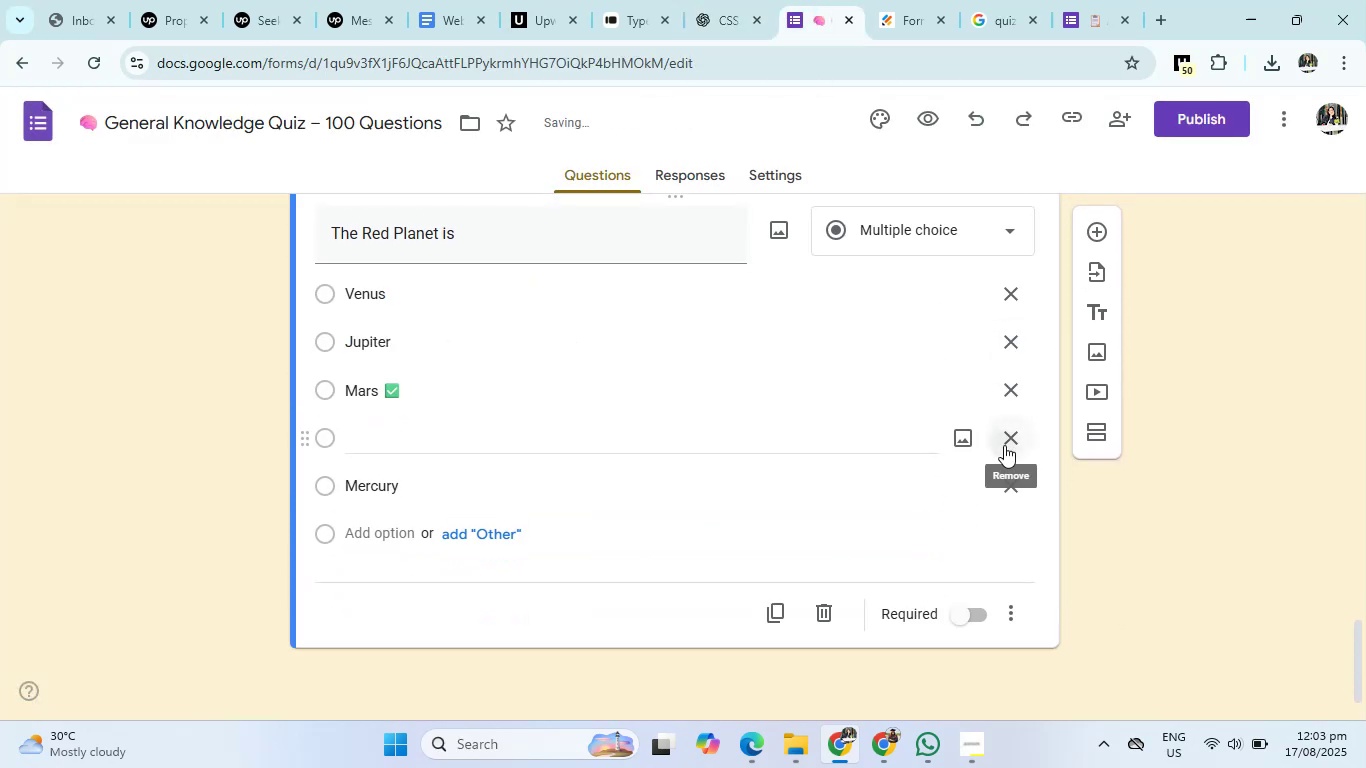 
left_click([1004, 445])
 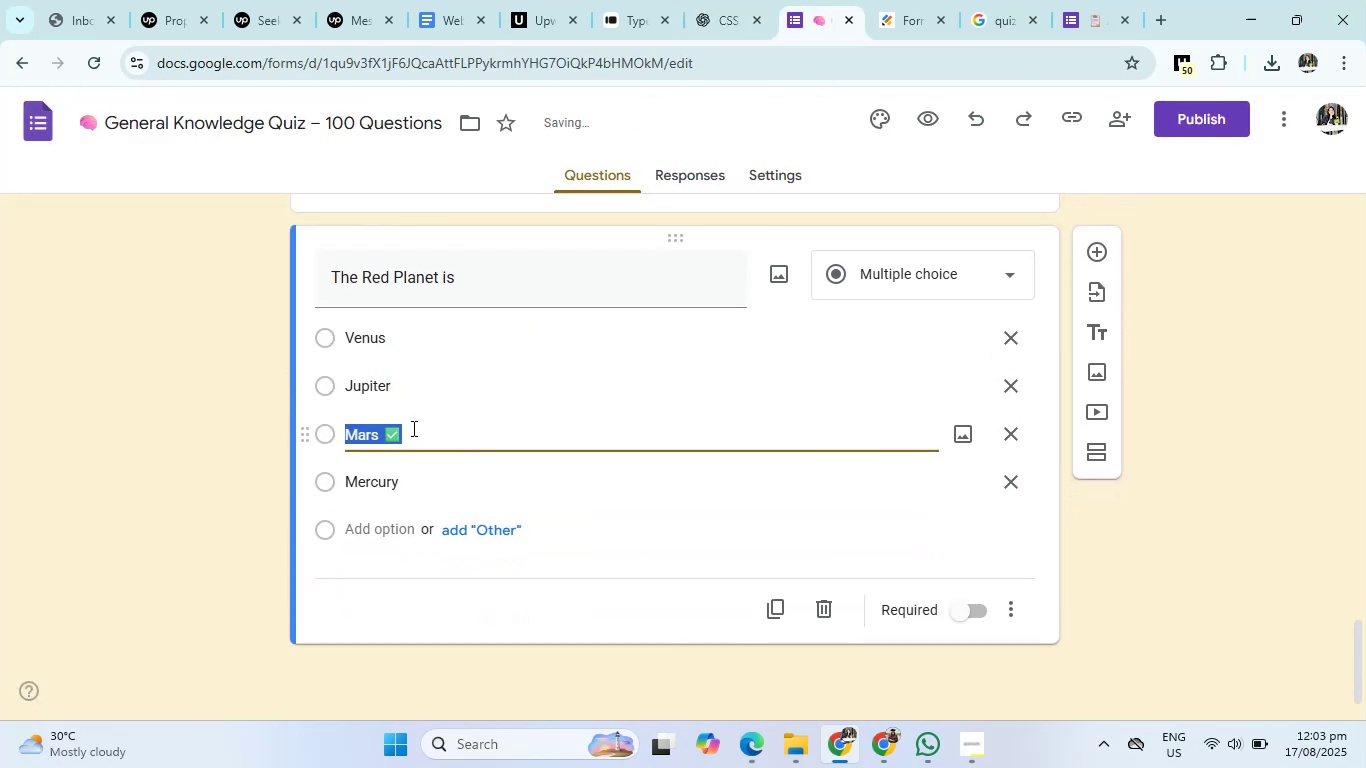 
left_click([412, 428])
 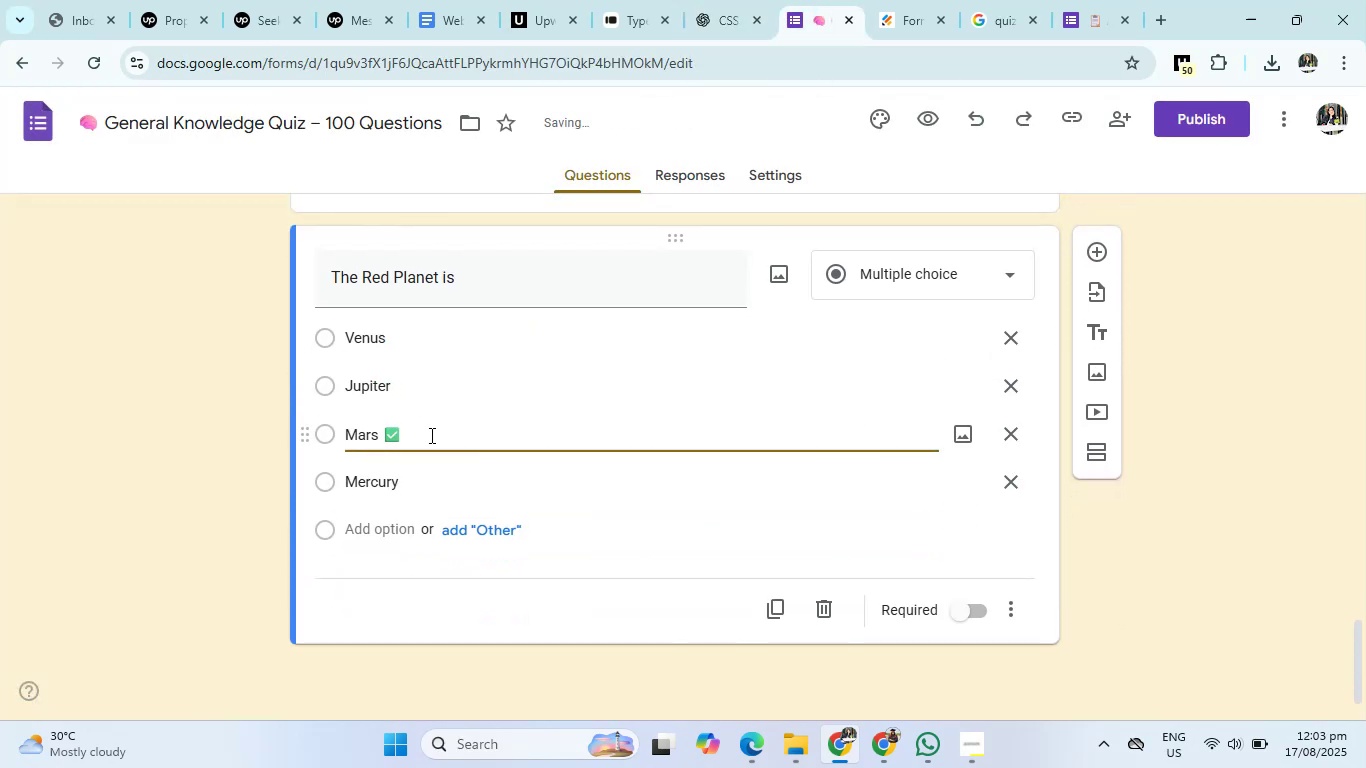 
key(Backspace)
 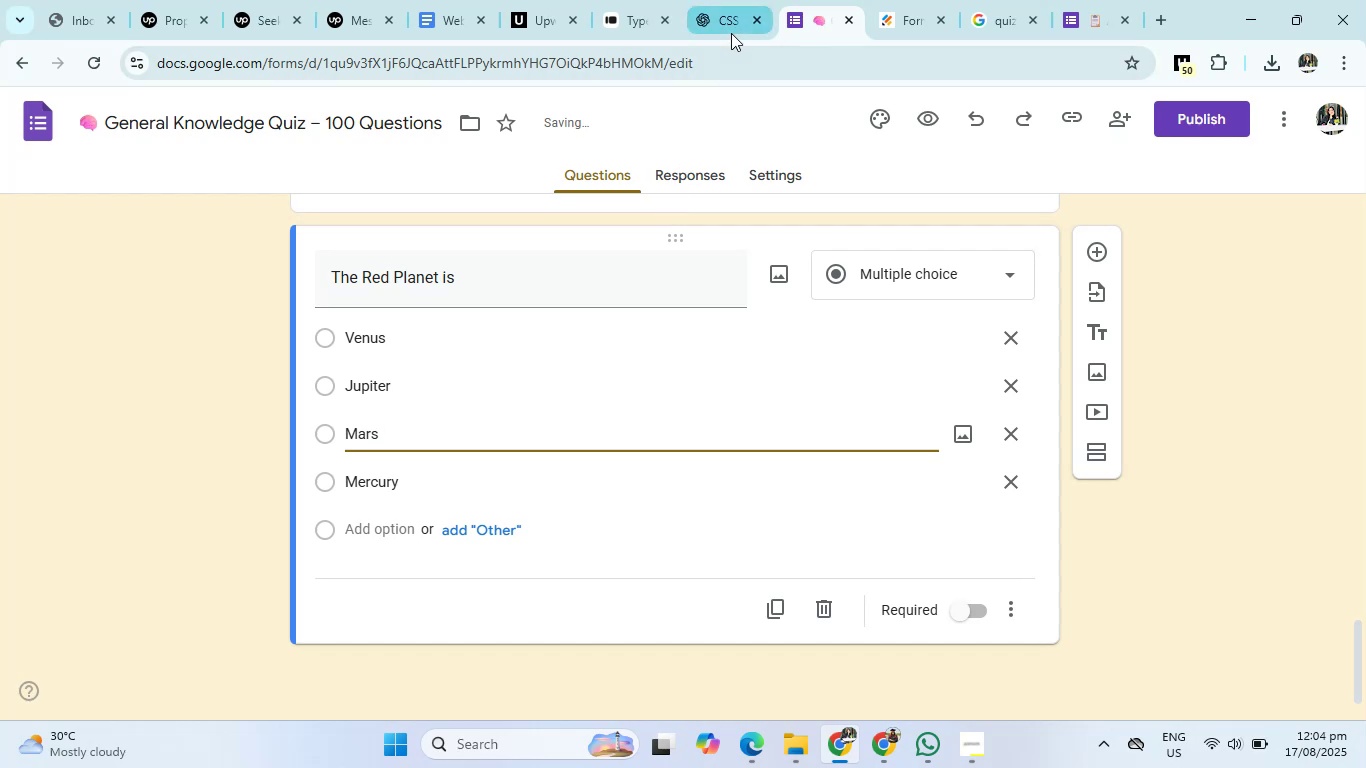 
left_click([731, 33])
 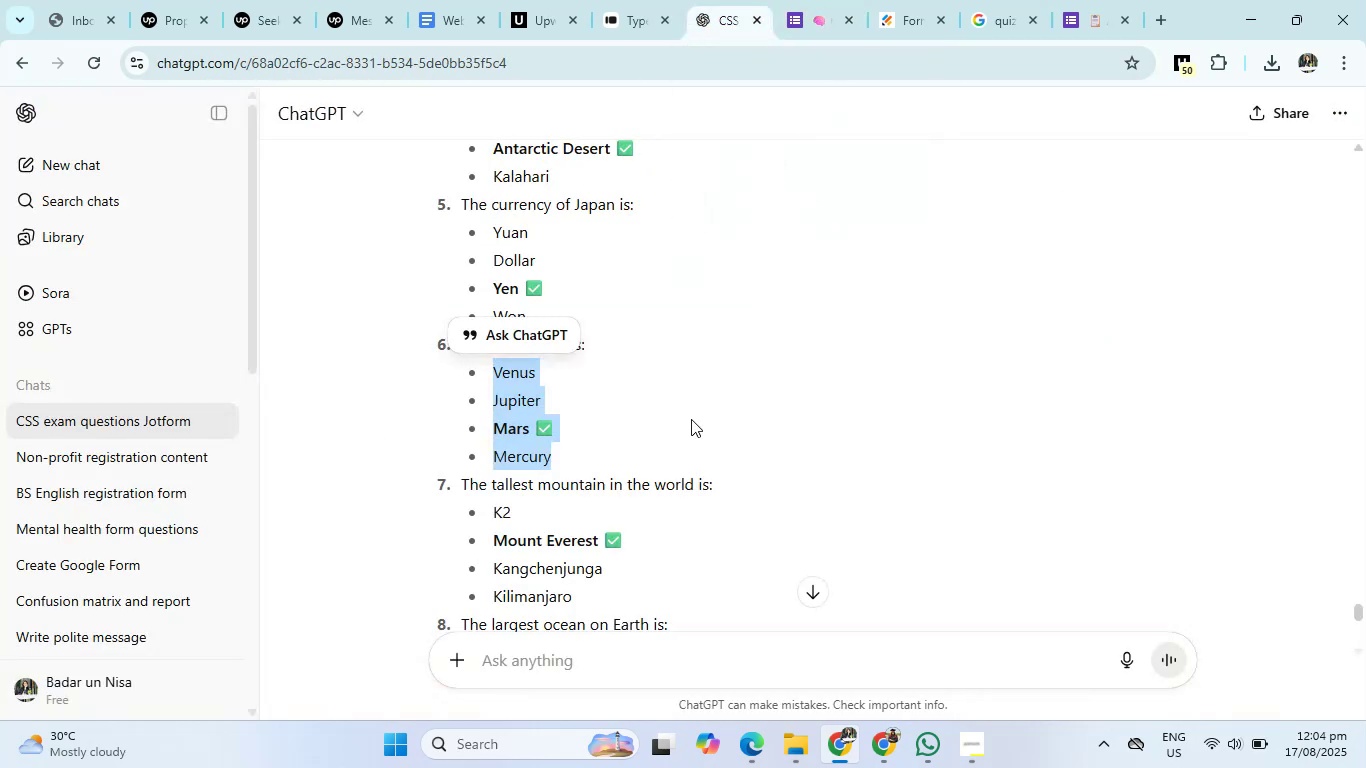 
left_click([691, 419])
 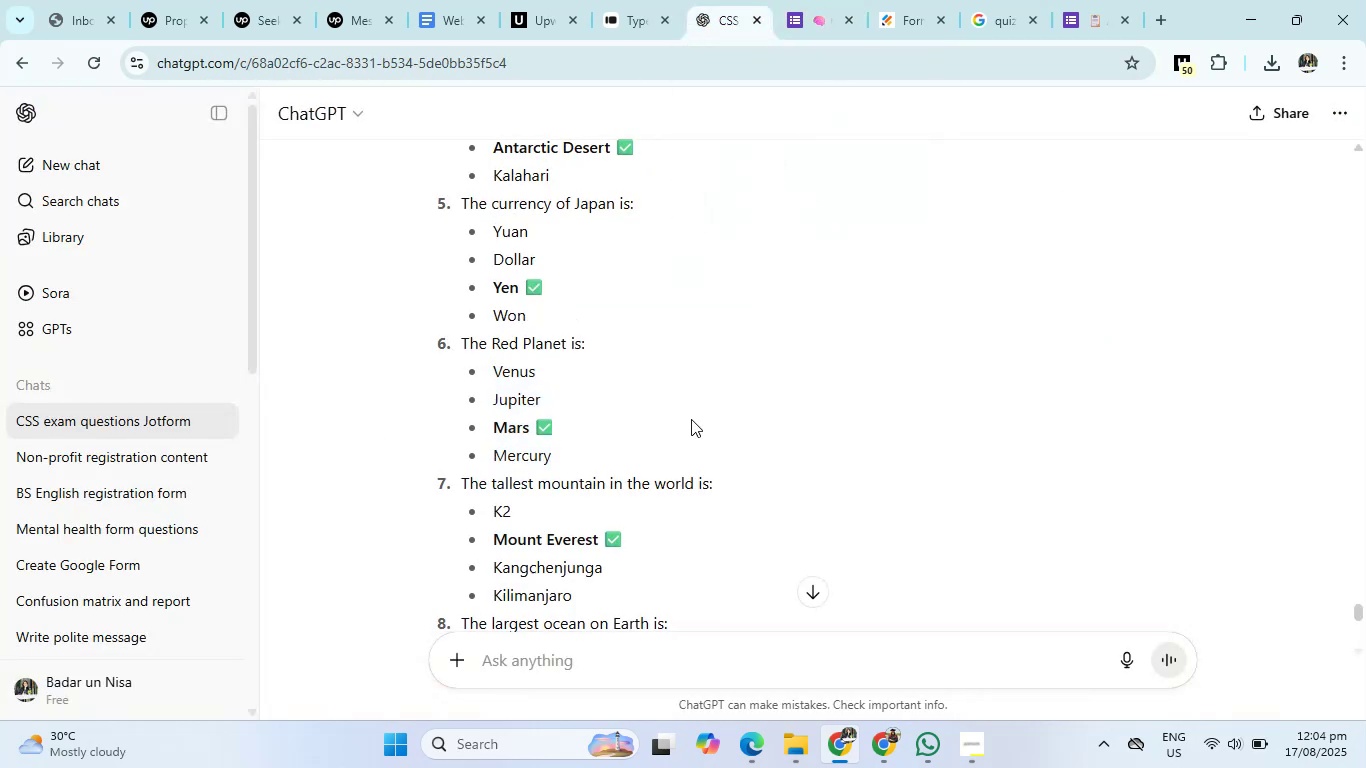 
scroll: coordinate [691, 419], scroll_direction: down, amount: 1.0
 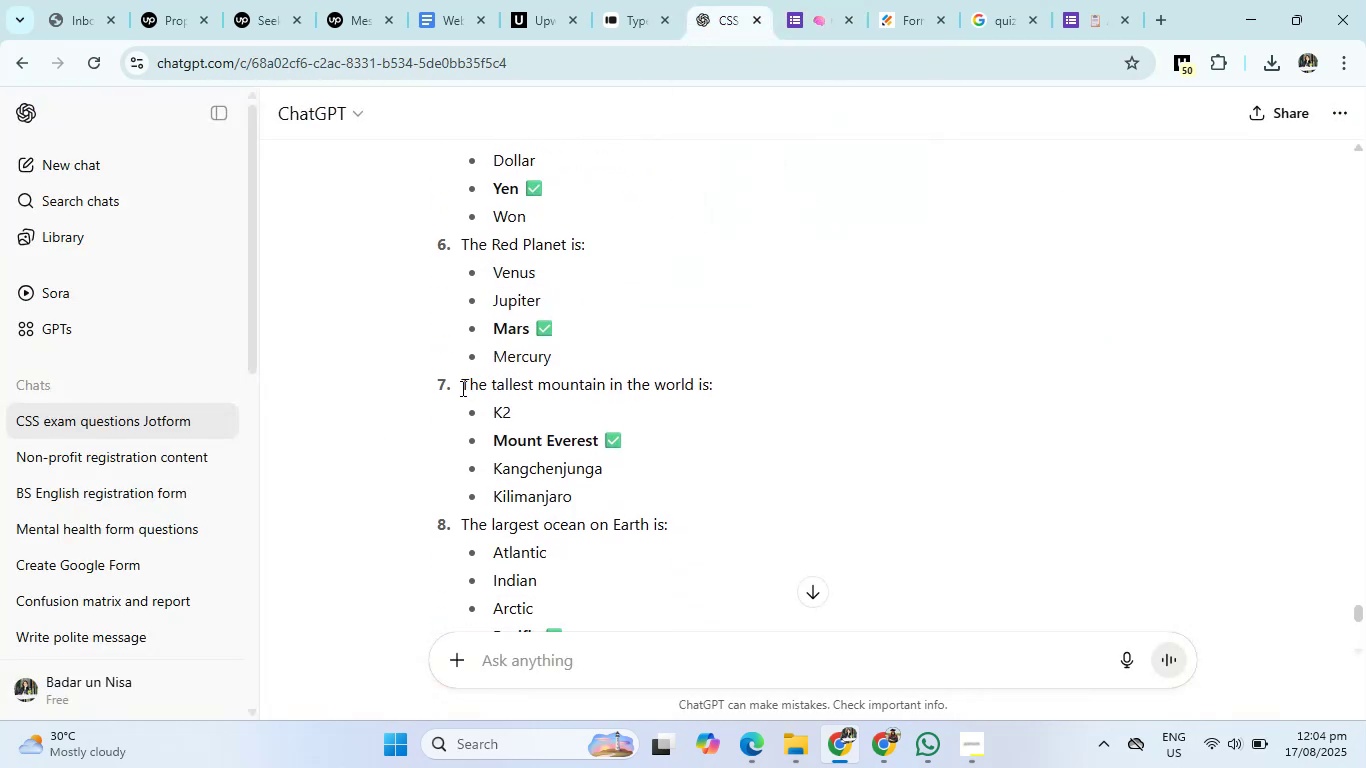 
left_click_drag(start_coordinate=[461, 388], to_coordinate=[765, 374])
 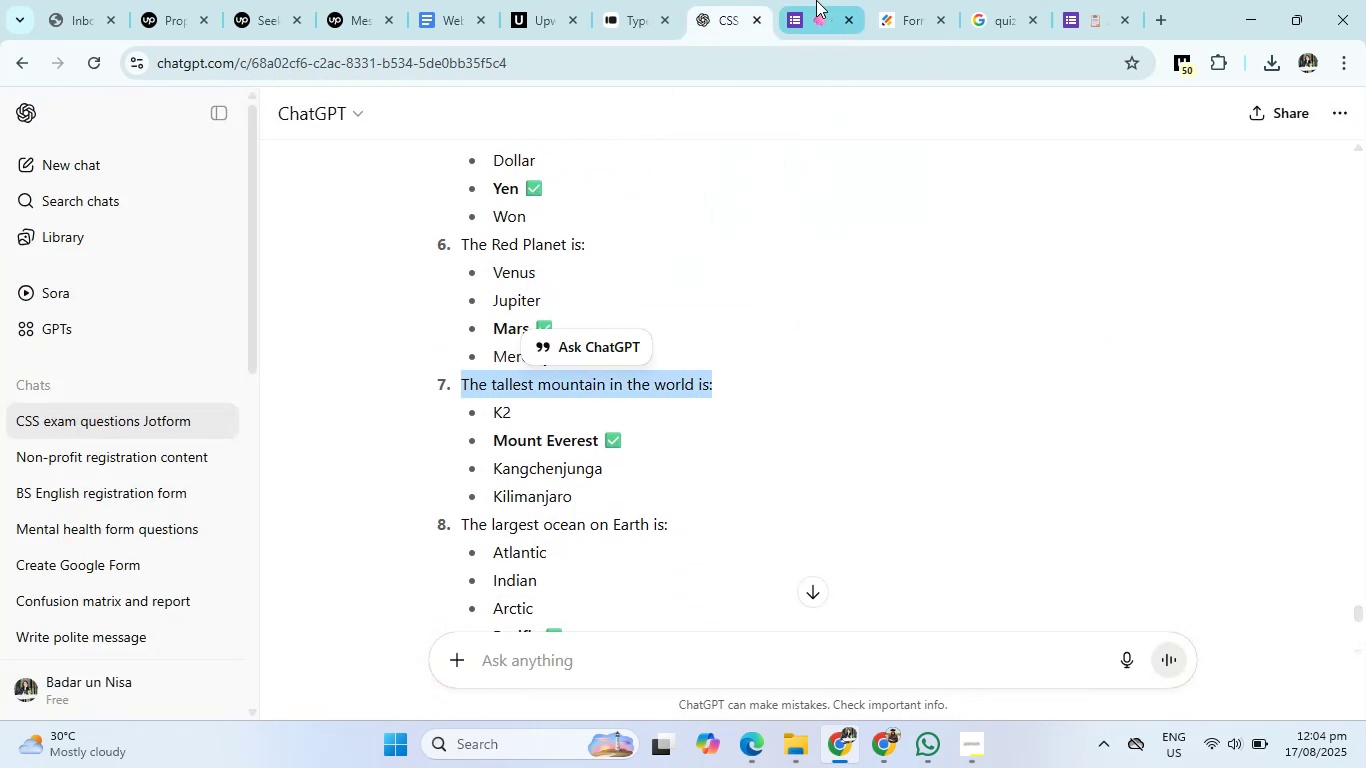 
left_click([816, 0])
 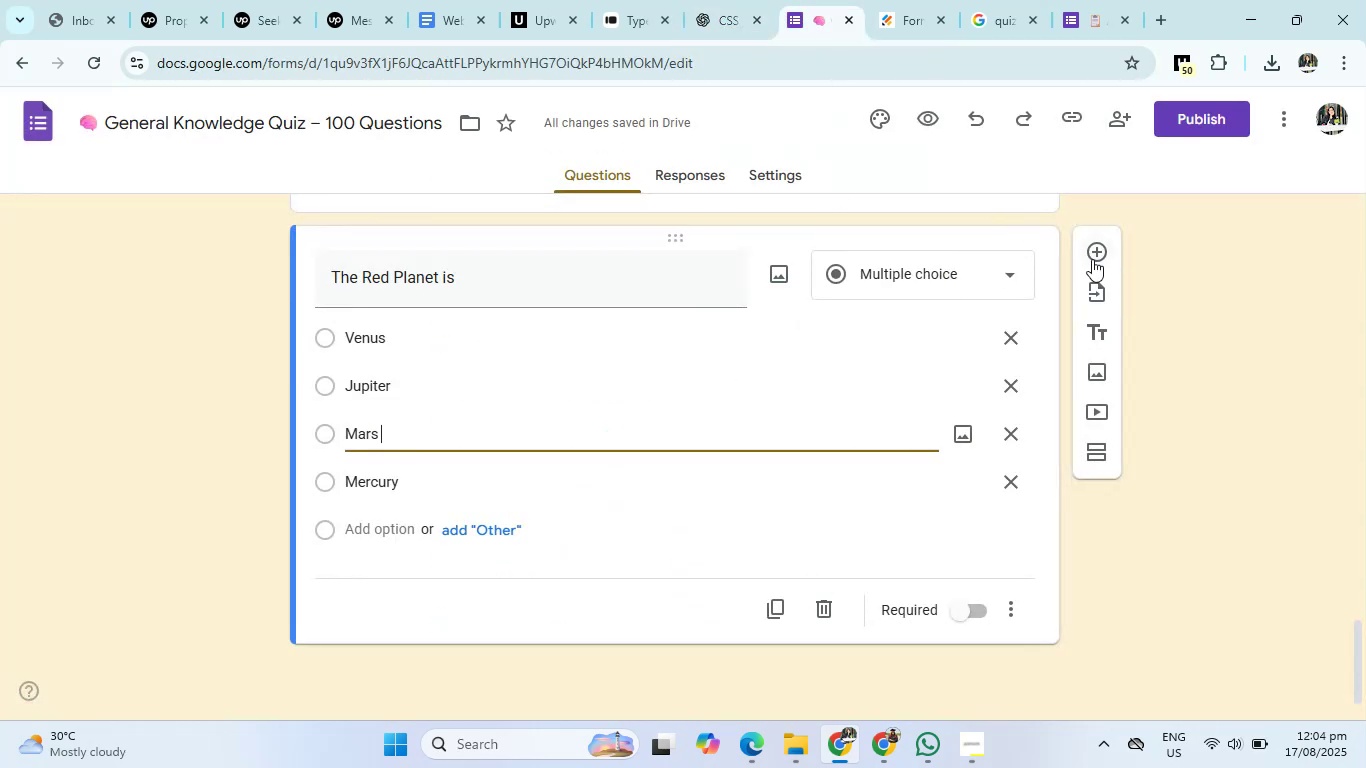 
left_click([1092, 257])
 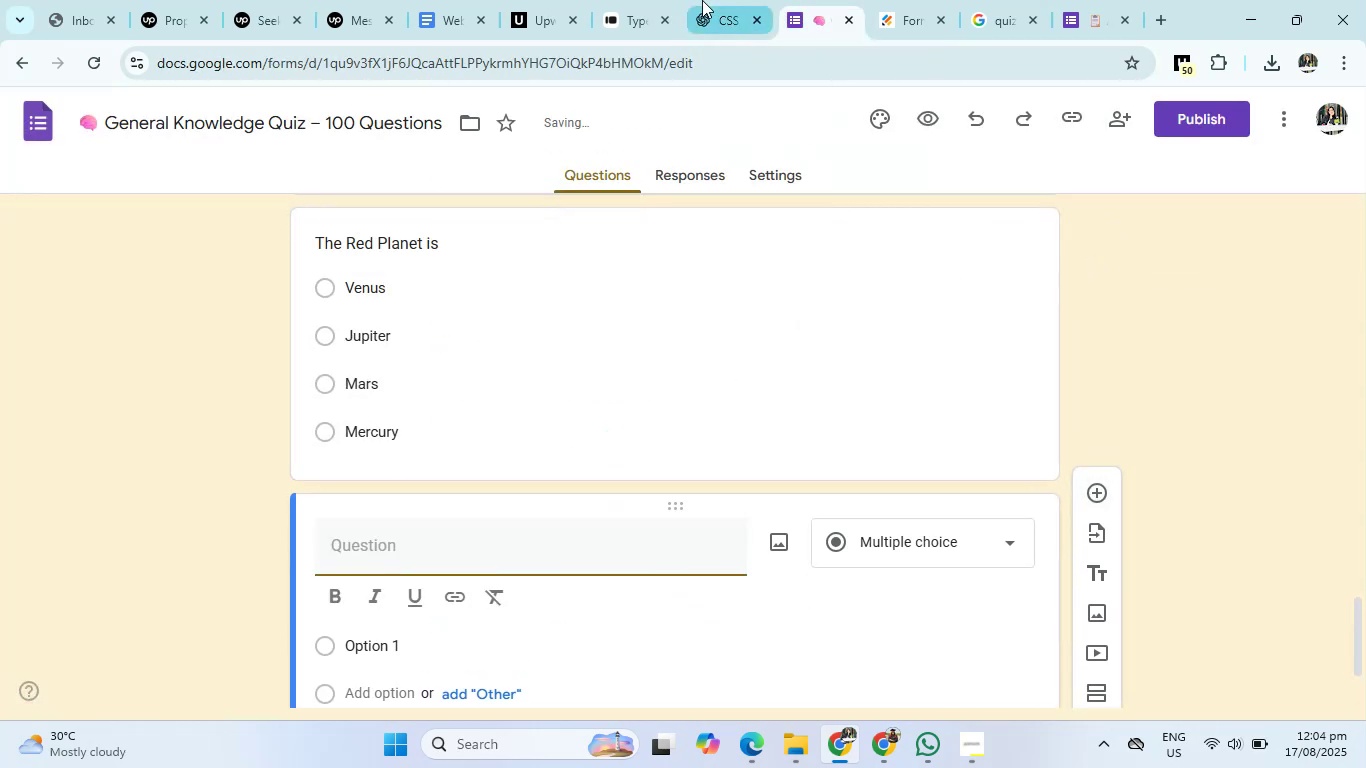 
left_click([702, 0])
 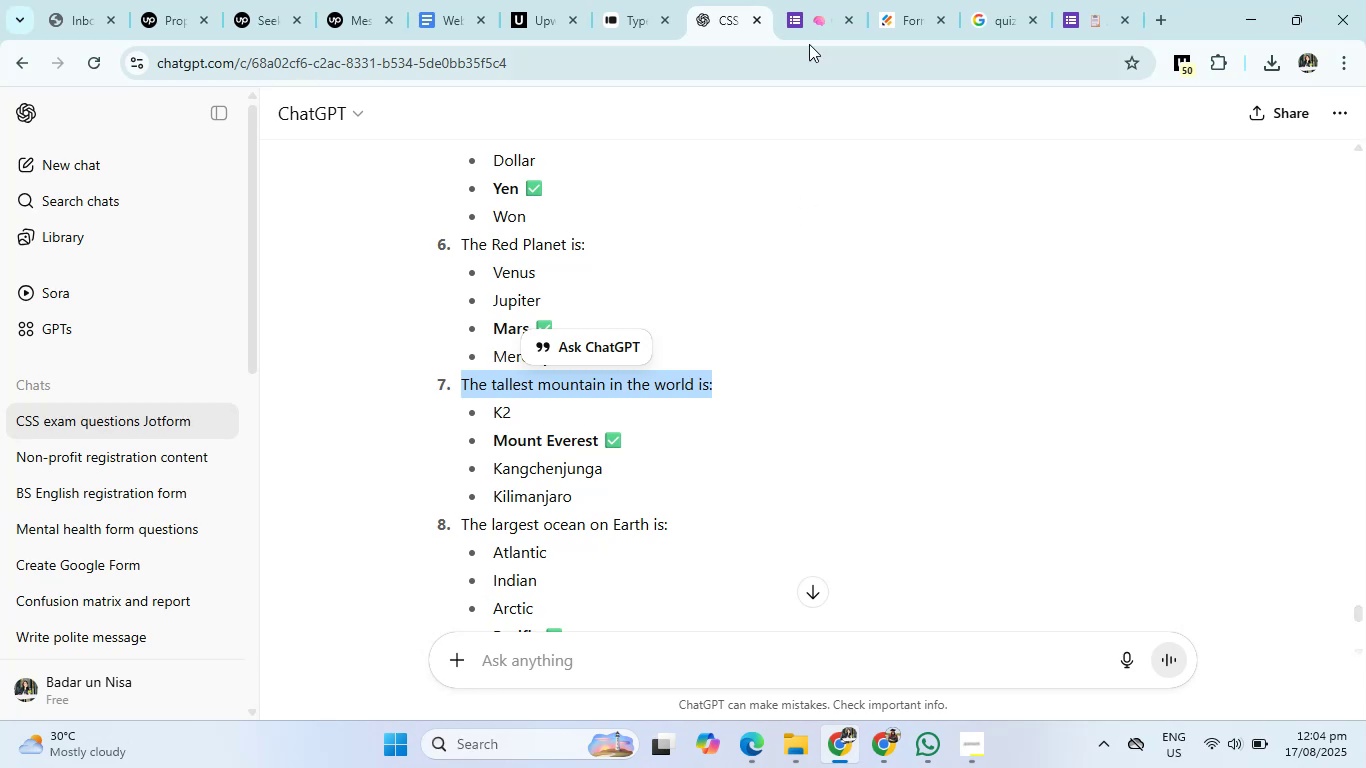 
left_click([827, 0])
 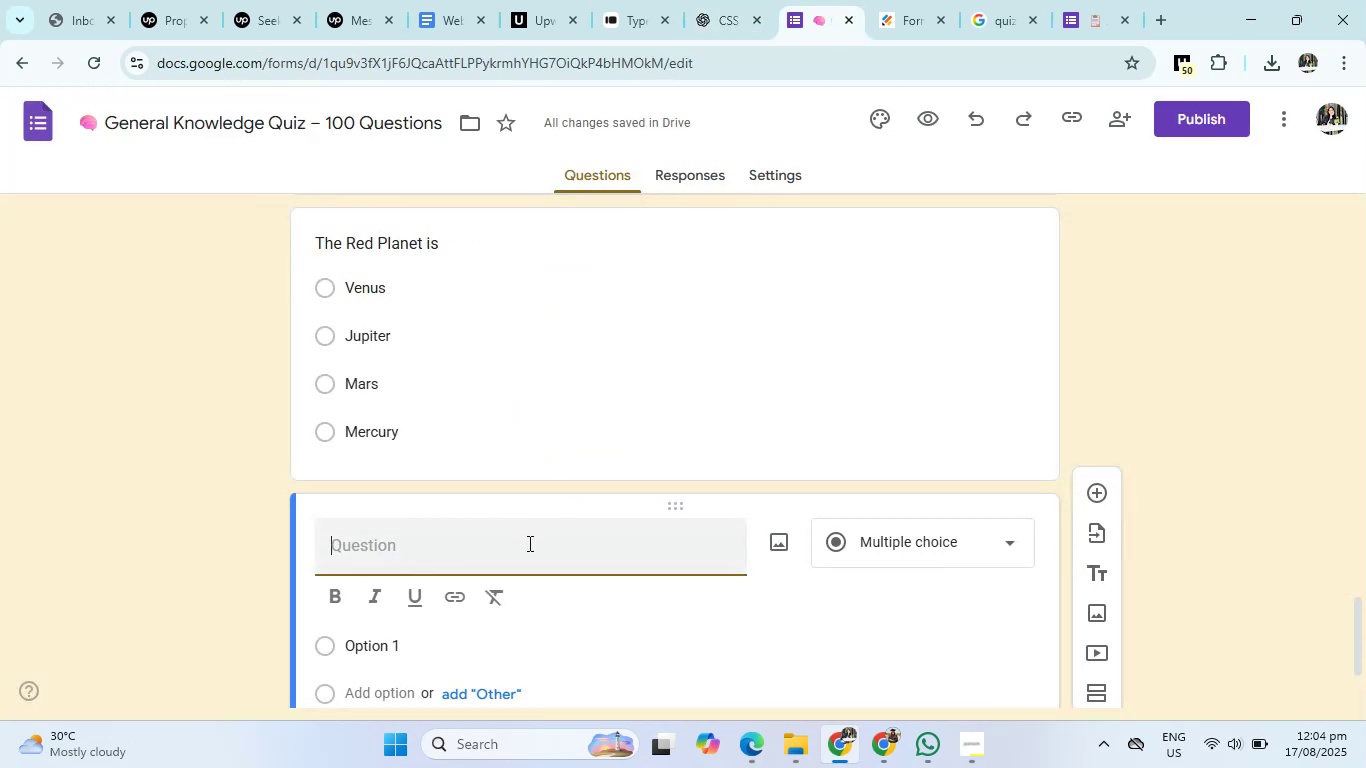 
type(The Tallest mountain in the world is)
 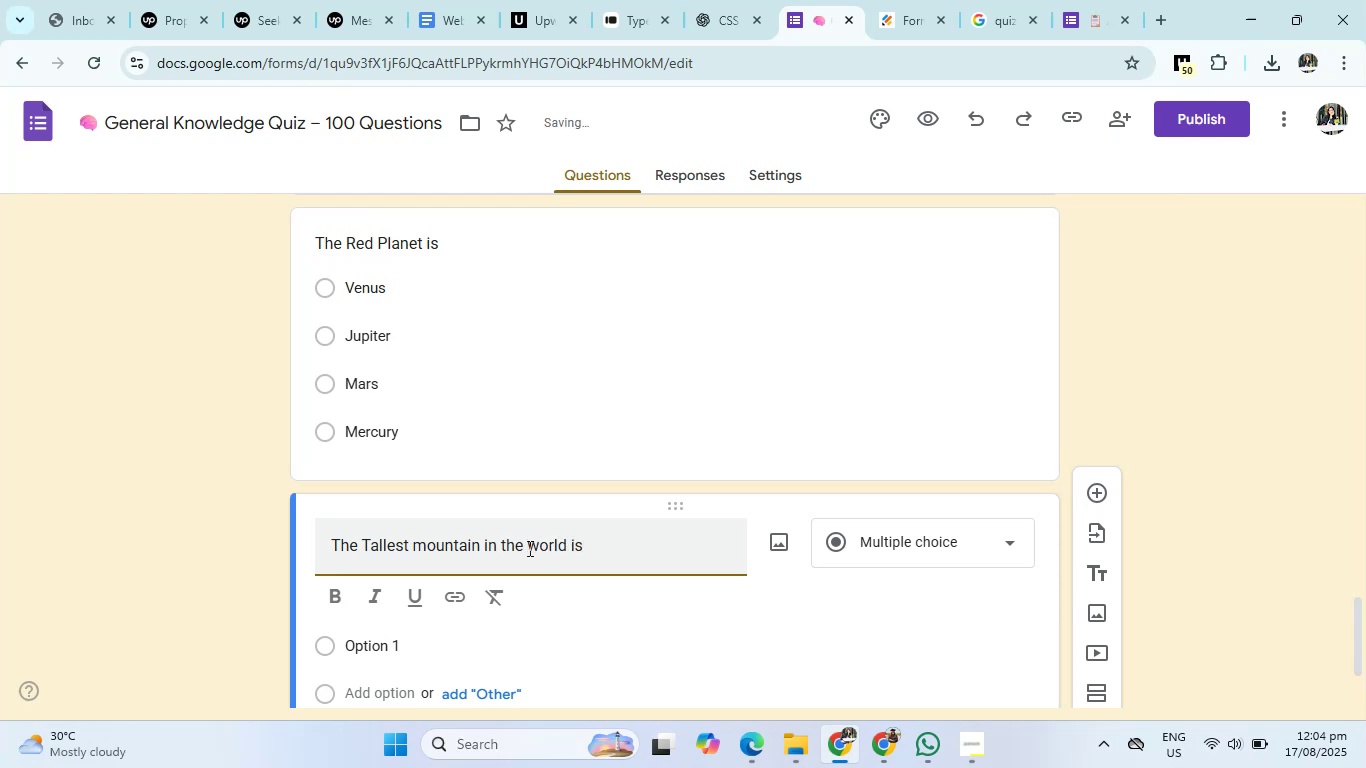 
scroll: coordinate [528, 549], scroll_direction: down, amount: 2.0
 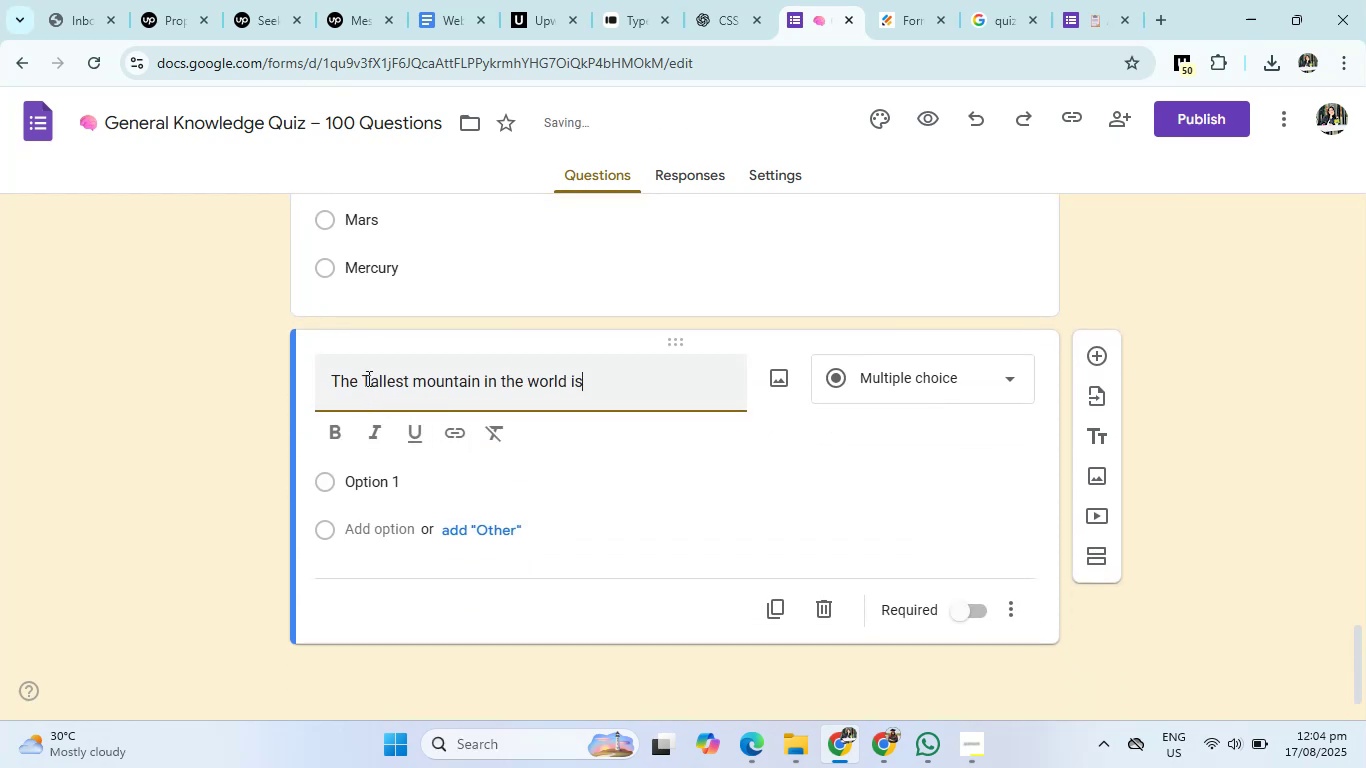 
left_click([367, 378])
 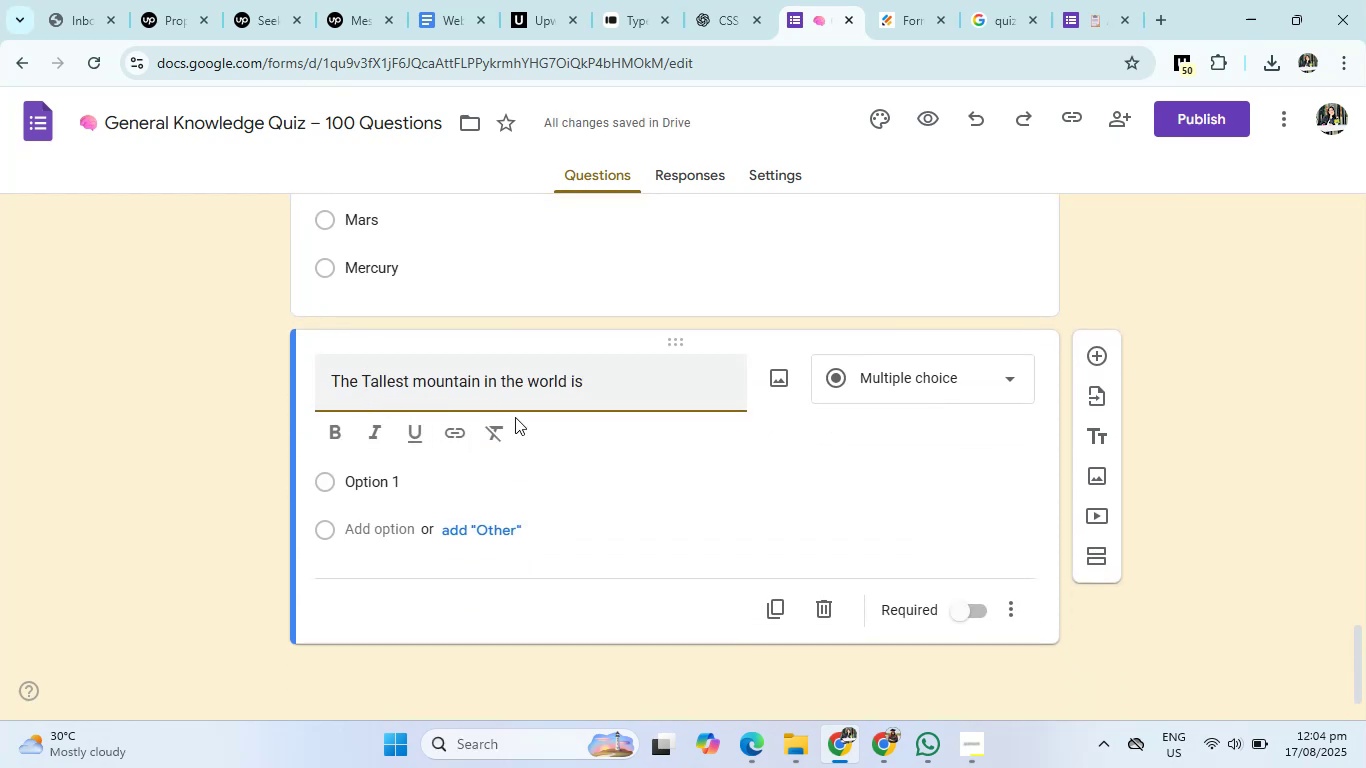 
key(Backspace)
 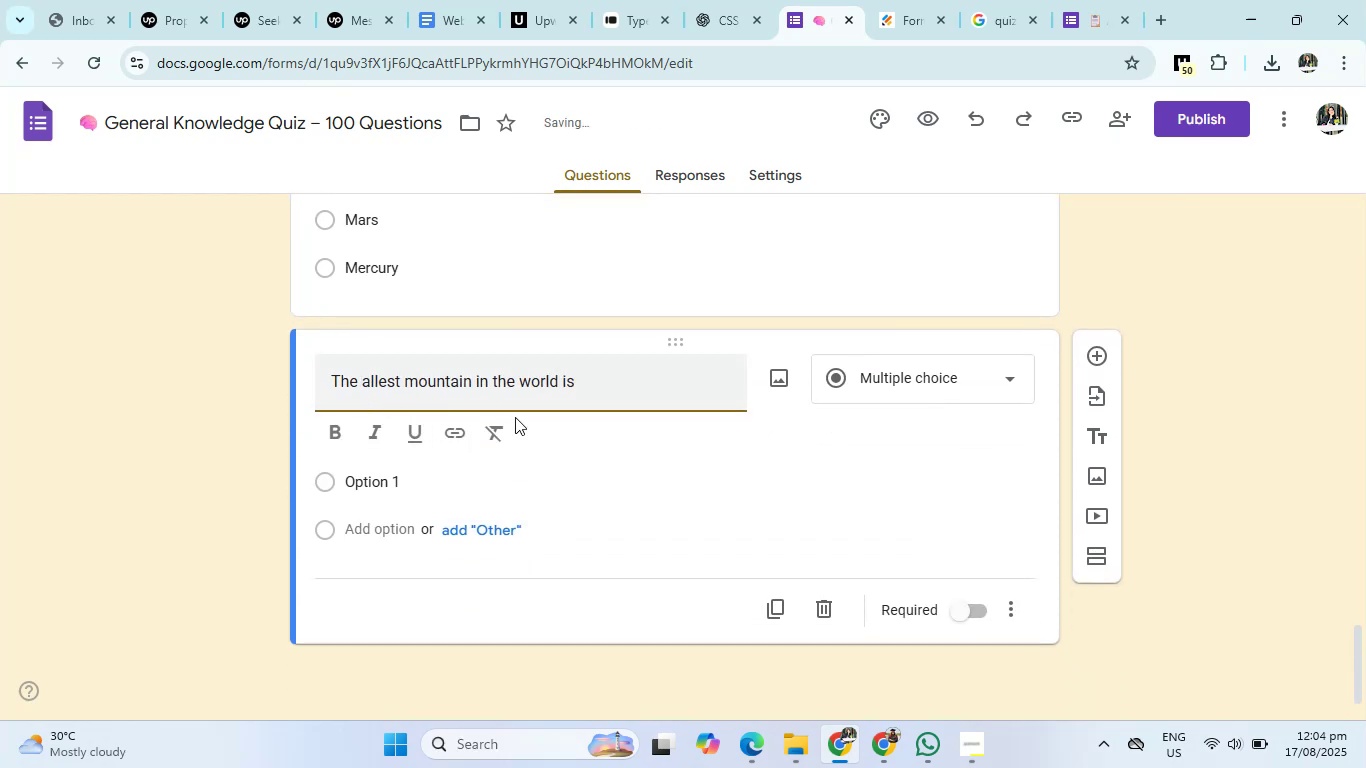 
key(T)
 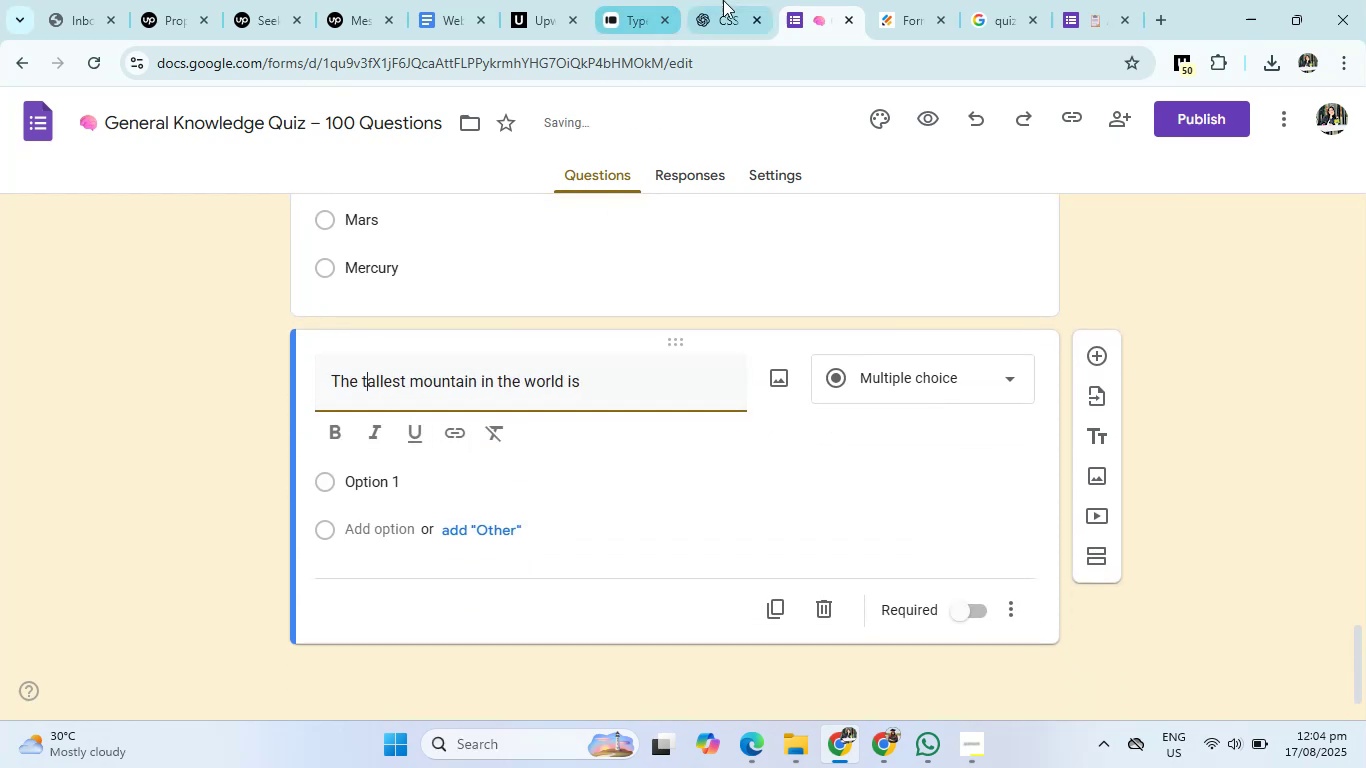 
left_click([727, 0])
 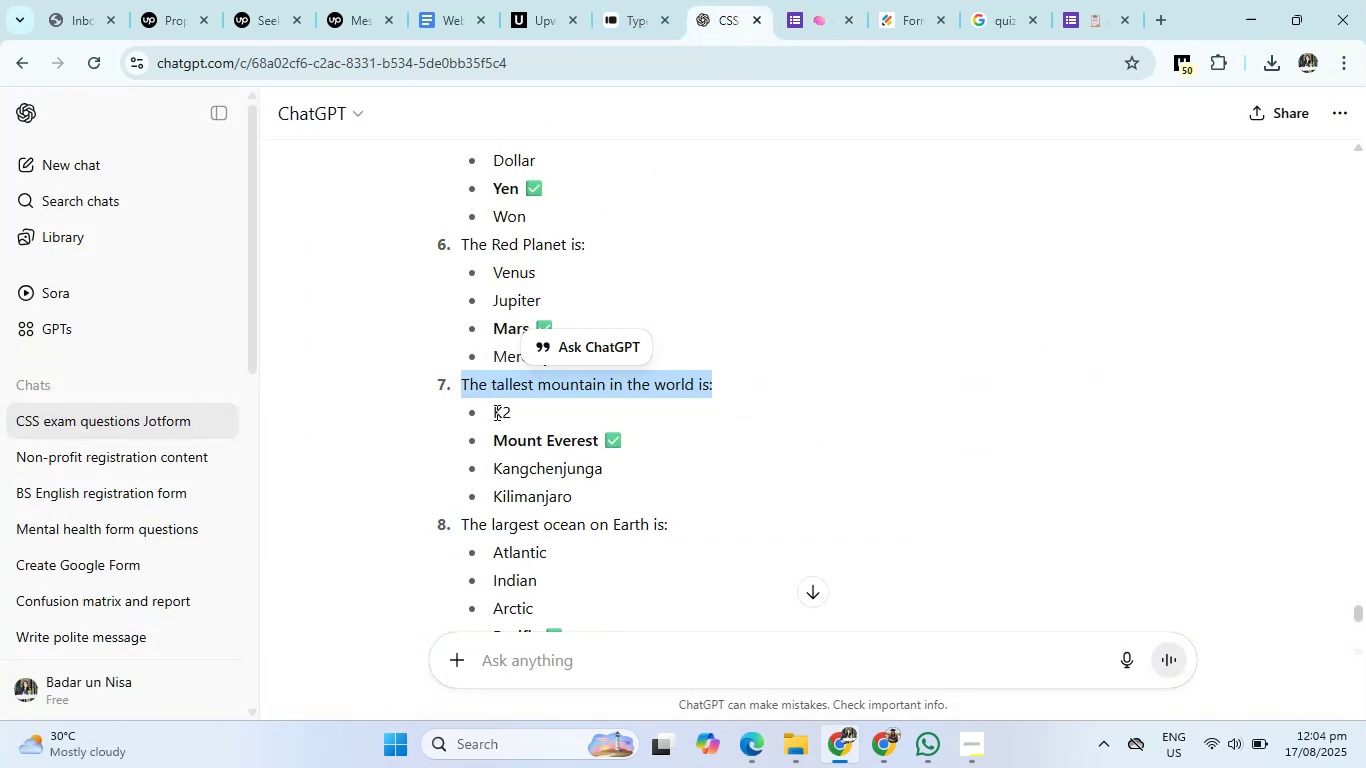 
left_click_drag(start_coordinate=[492, 410], to_coordinate=[600, 482])
 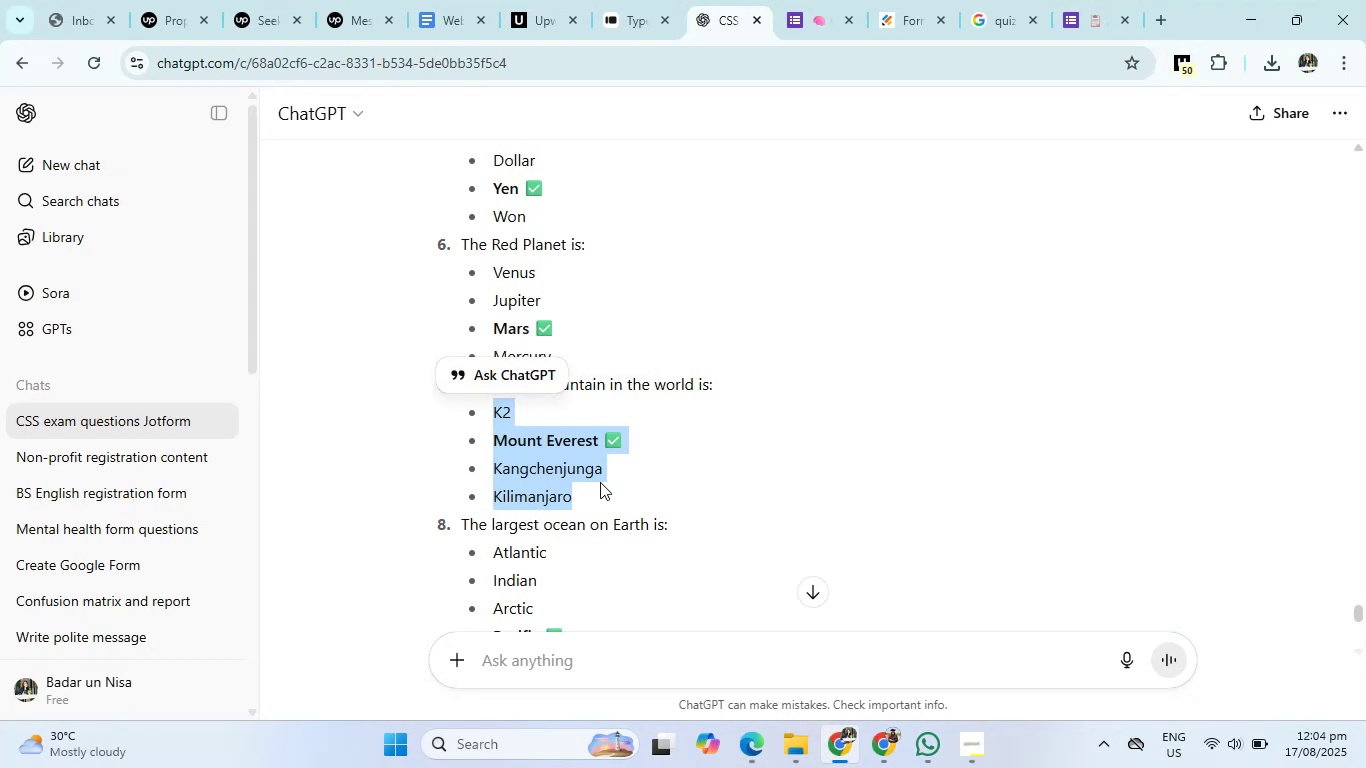 
key(Control+C)
 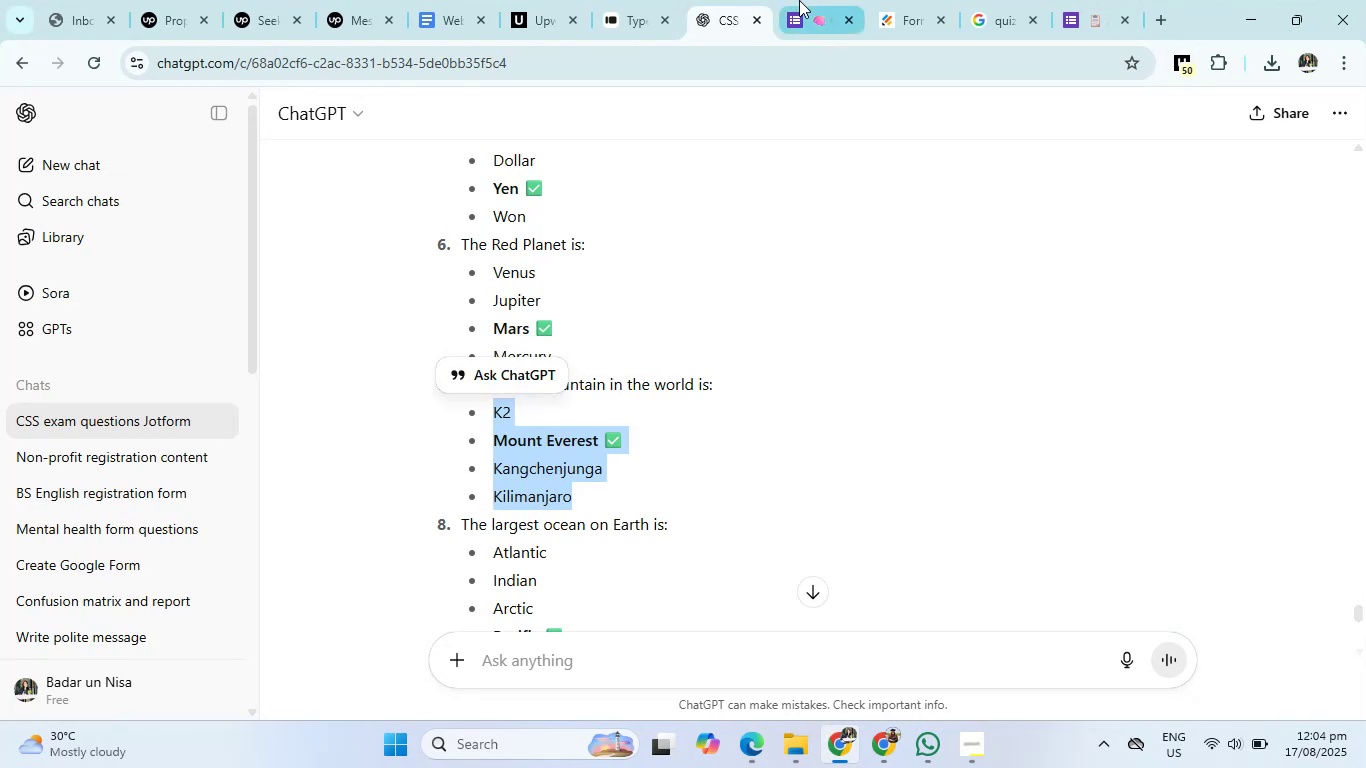 
left_click([799, 0])
 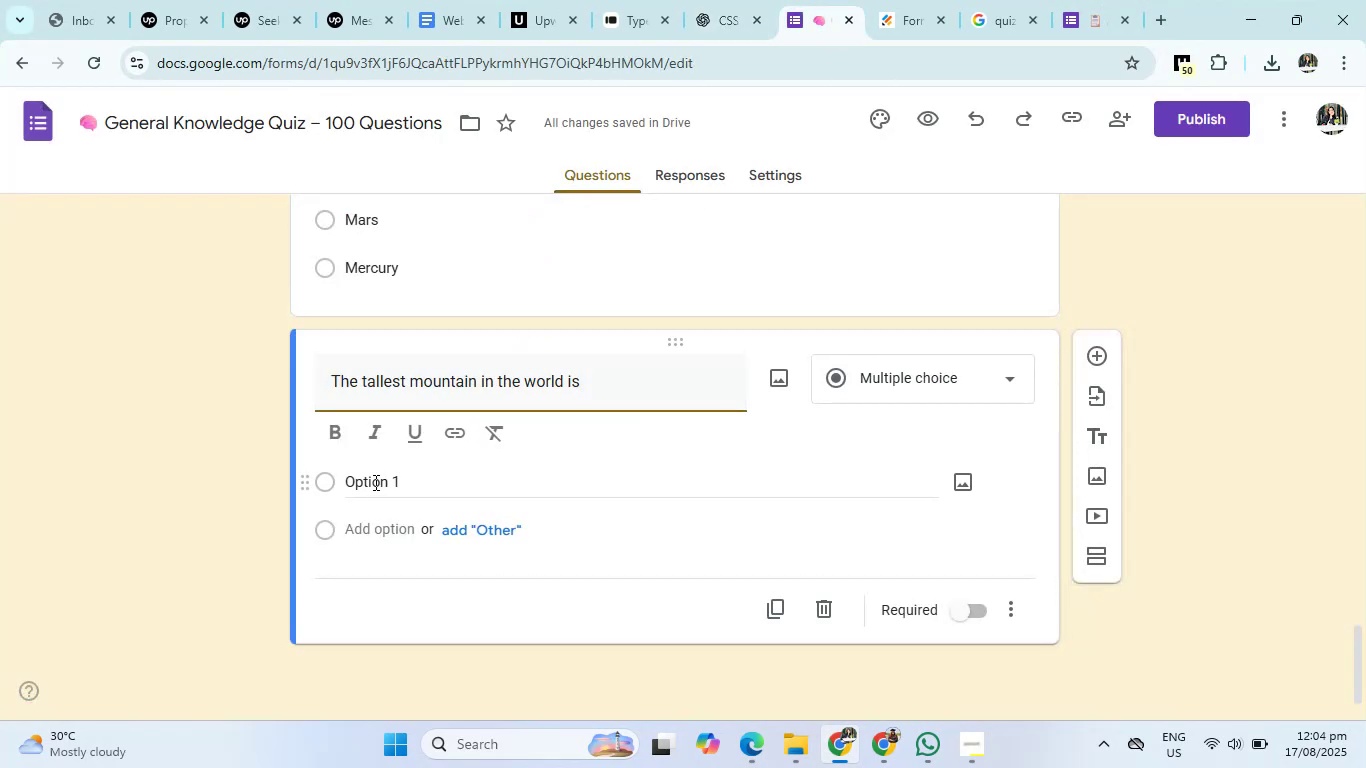 
left_click([374, 482])
 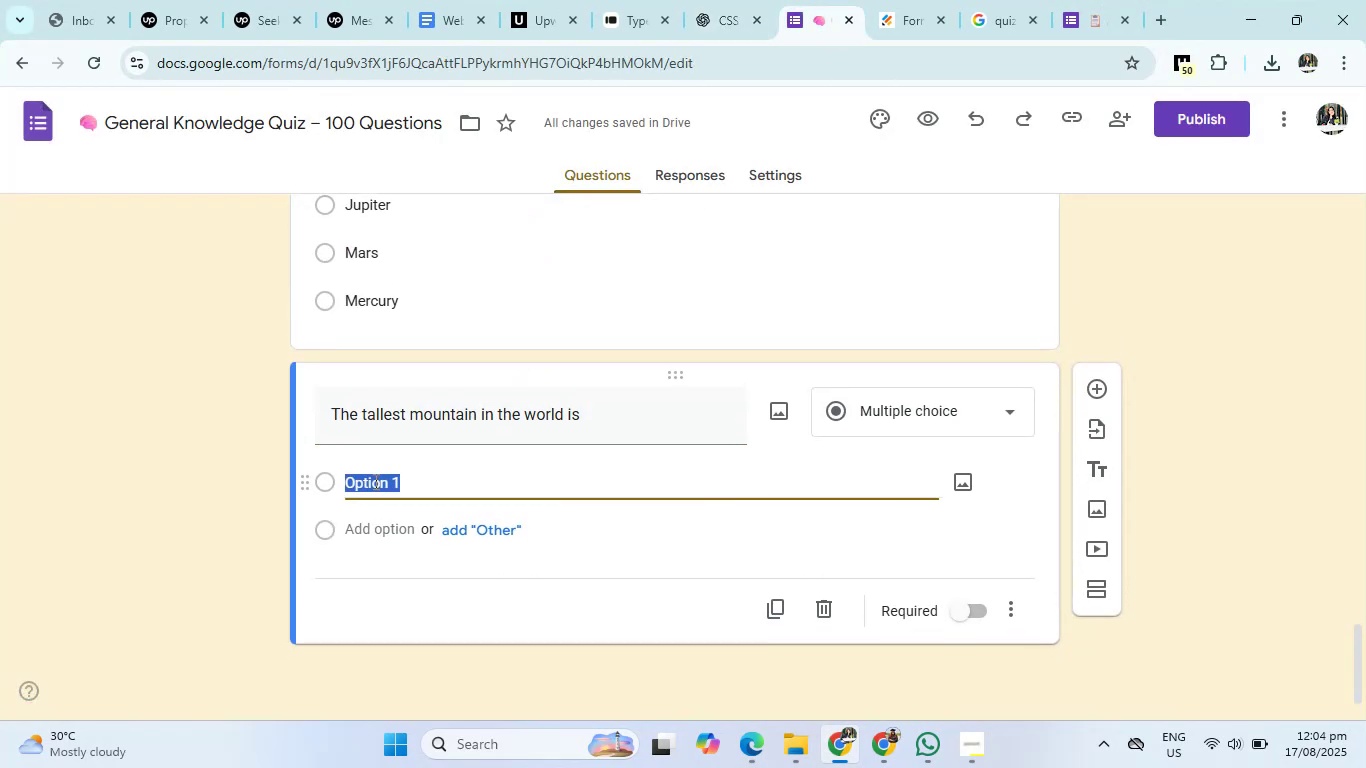 
key(Control+V)
 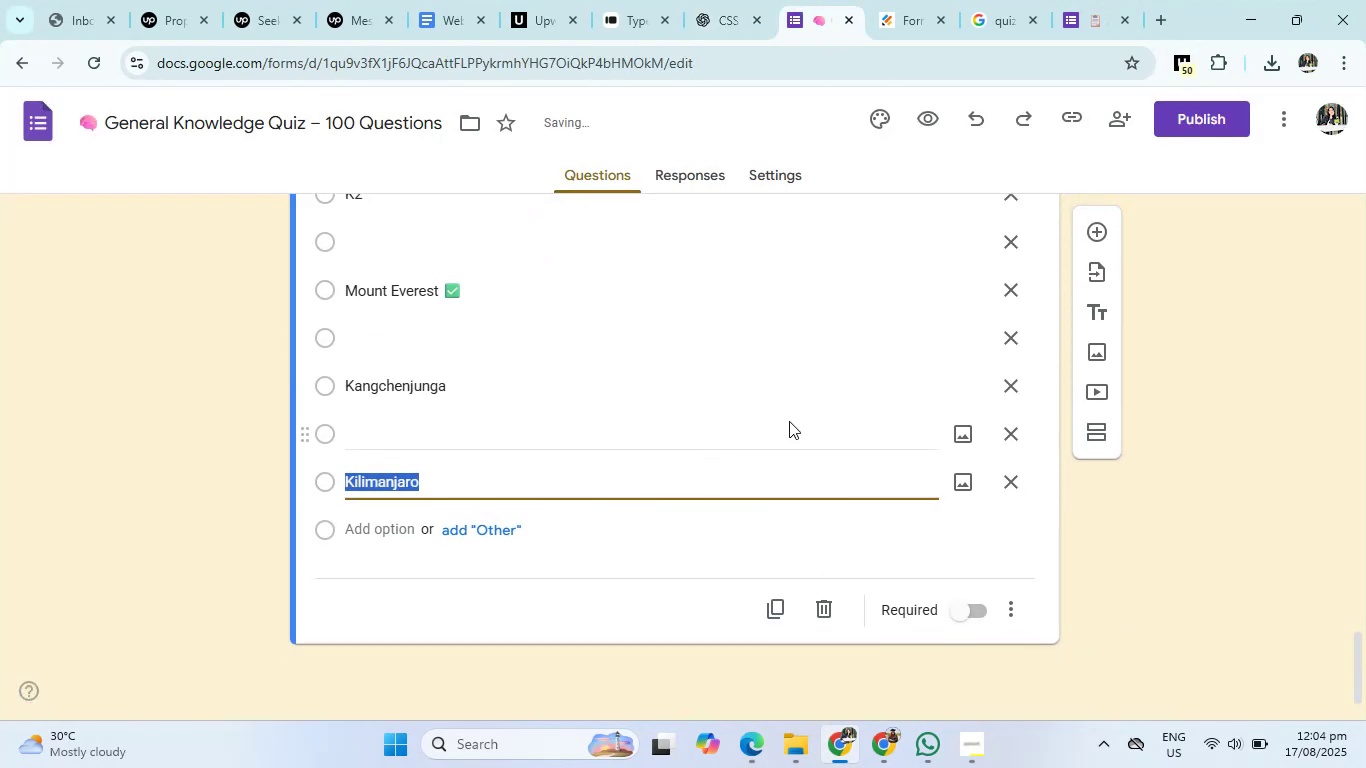 
scroll: coordinate [789, 421], scroll_direction: up, amount: 2.0
 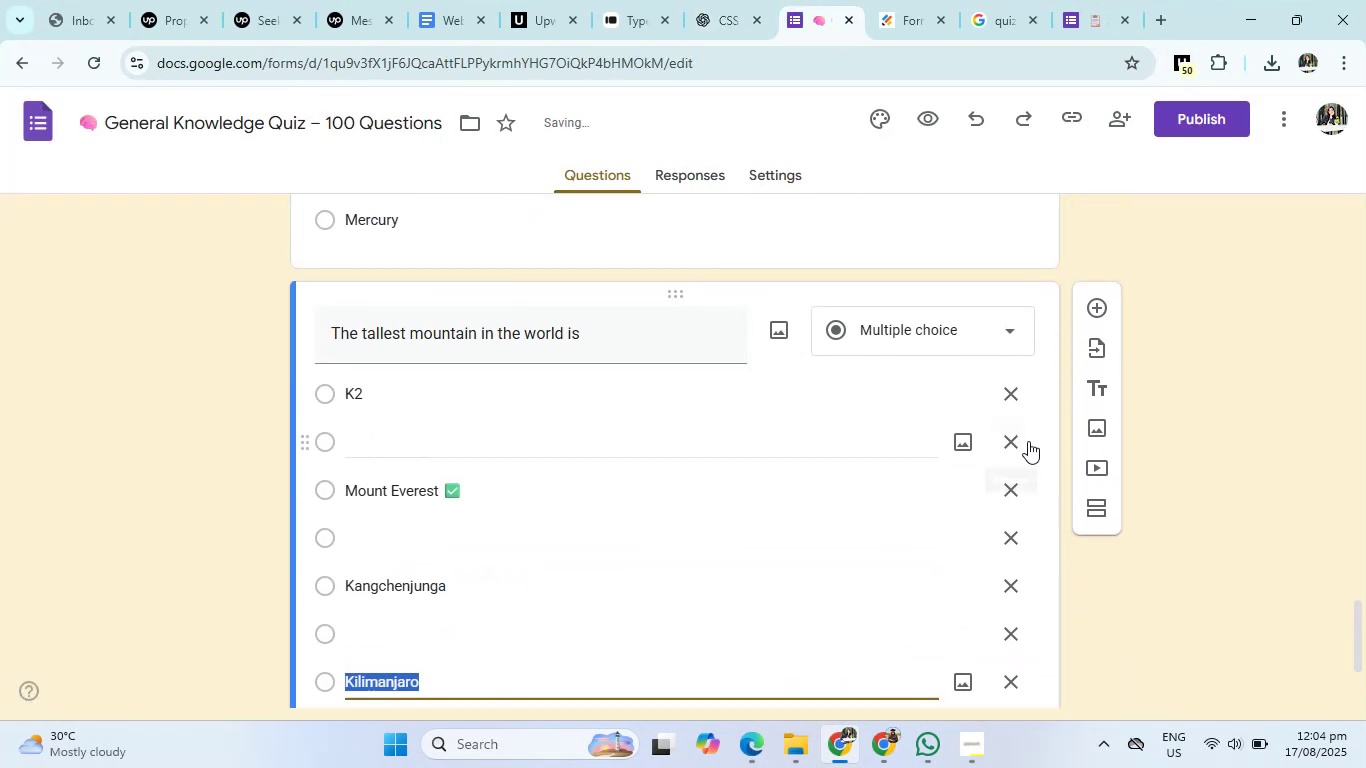 
left_click([1028, 441])
 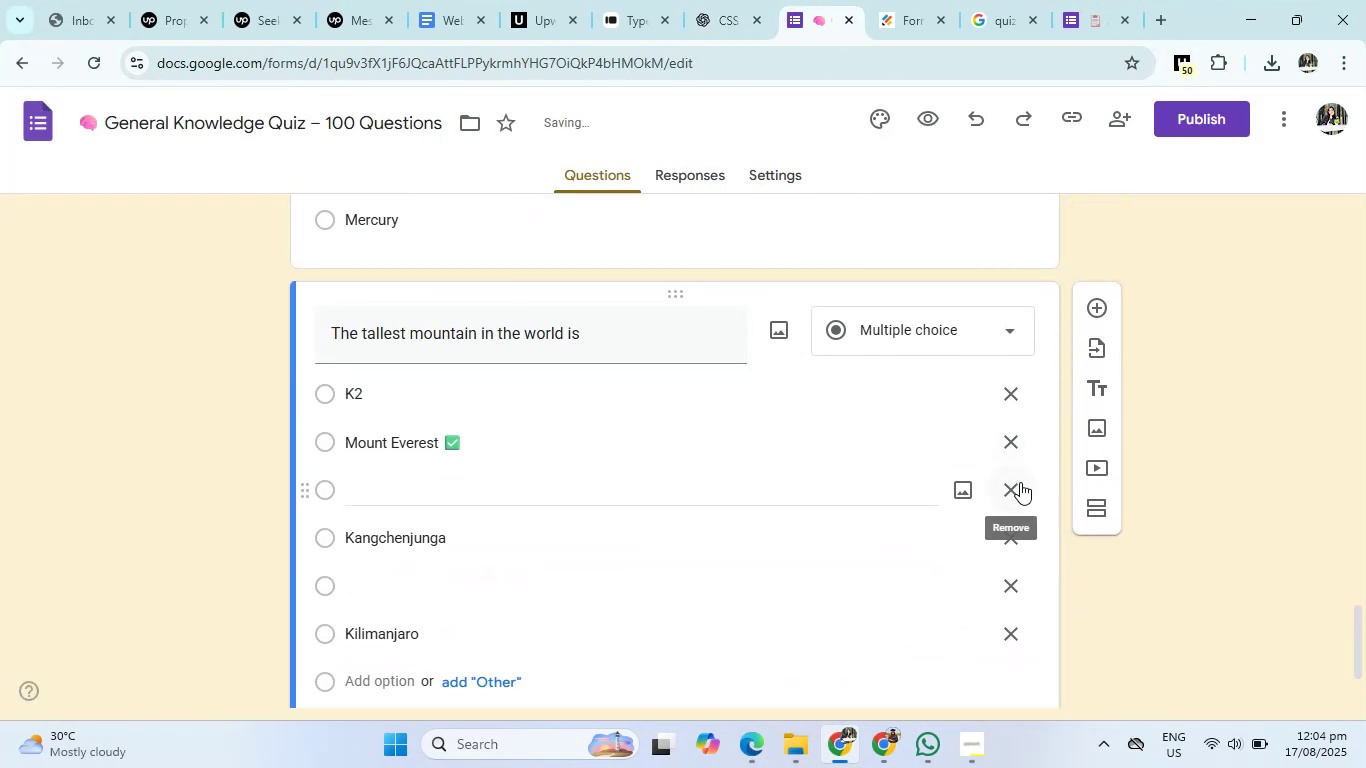 
left_click([1020, 482])
 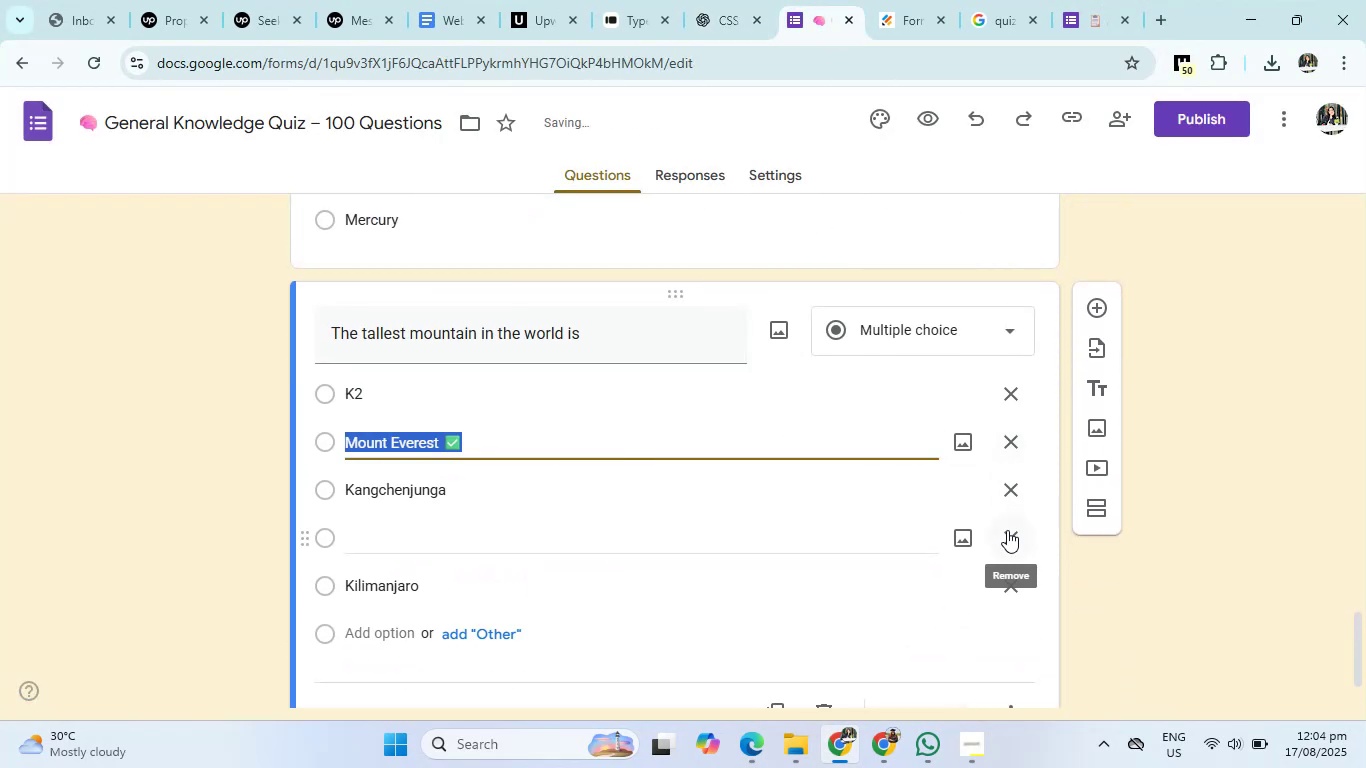 
left_click([1007, 530])
 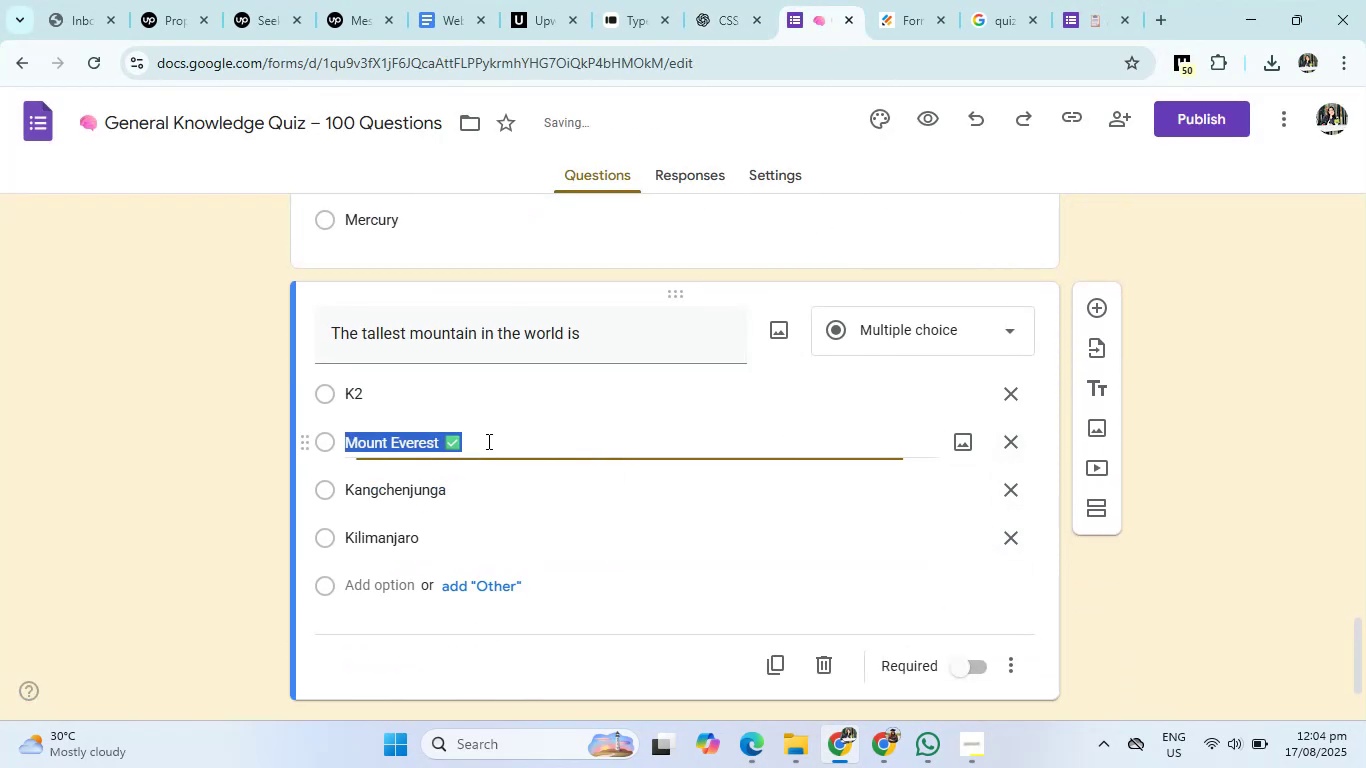 
double_click([487, 441])
 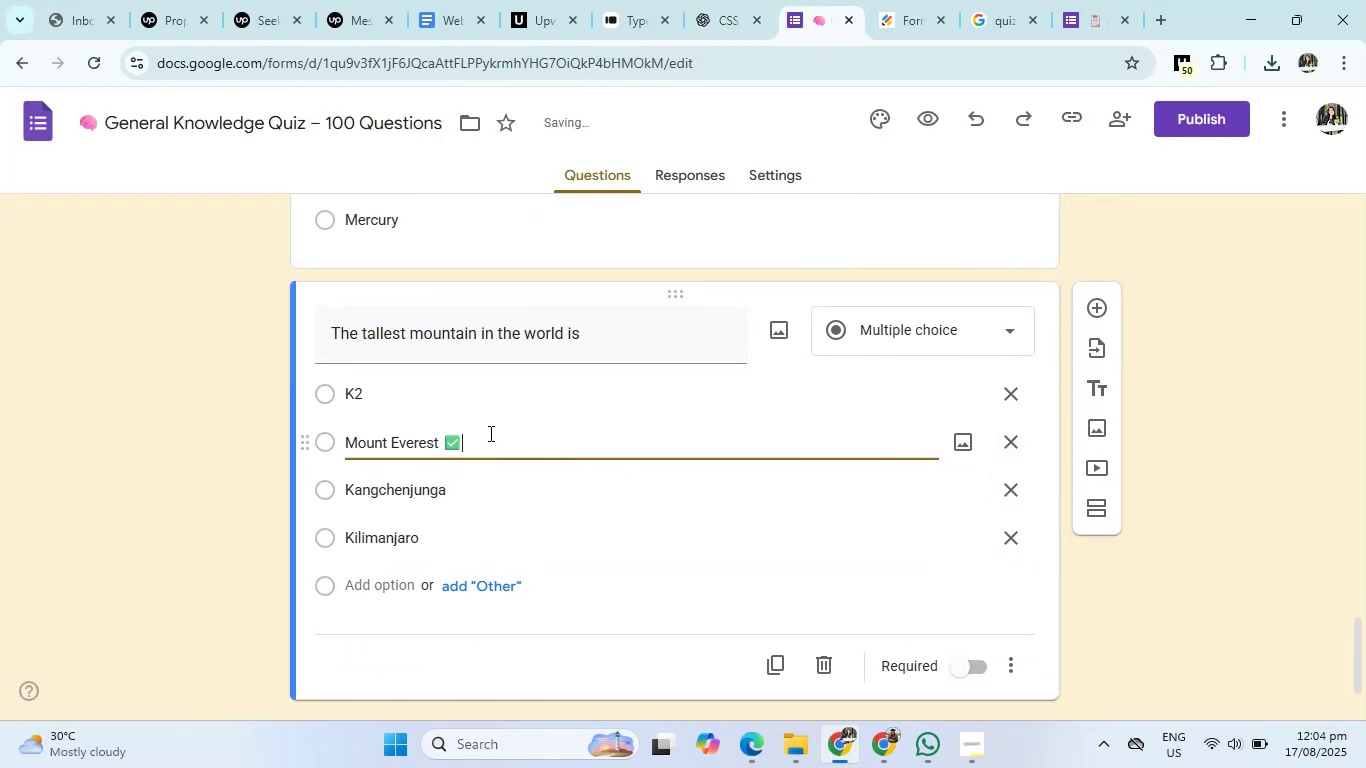 
triple_click([489, 433])
 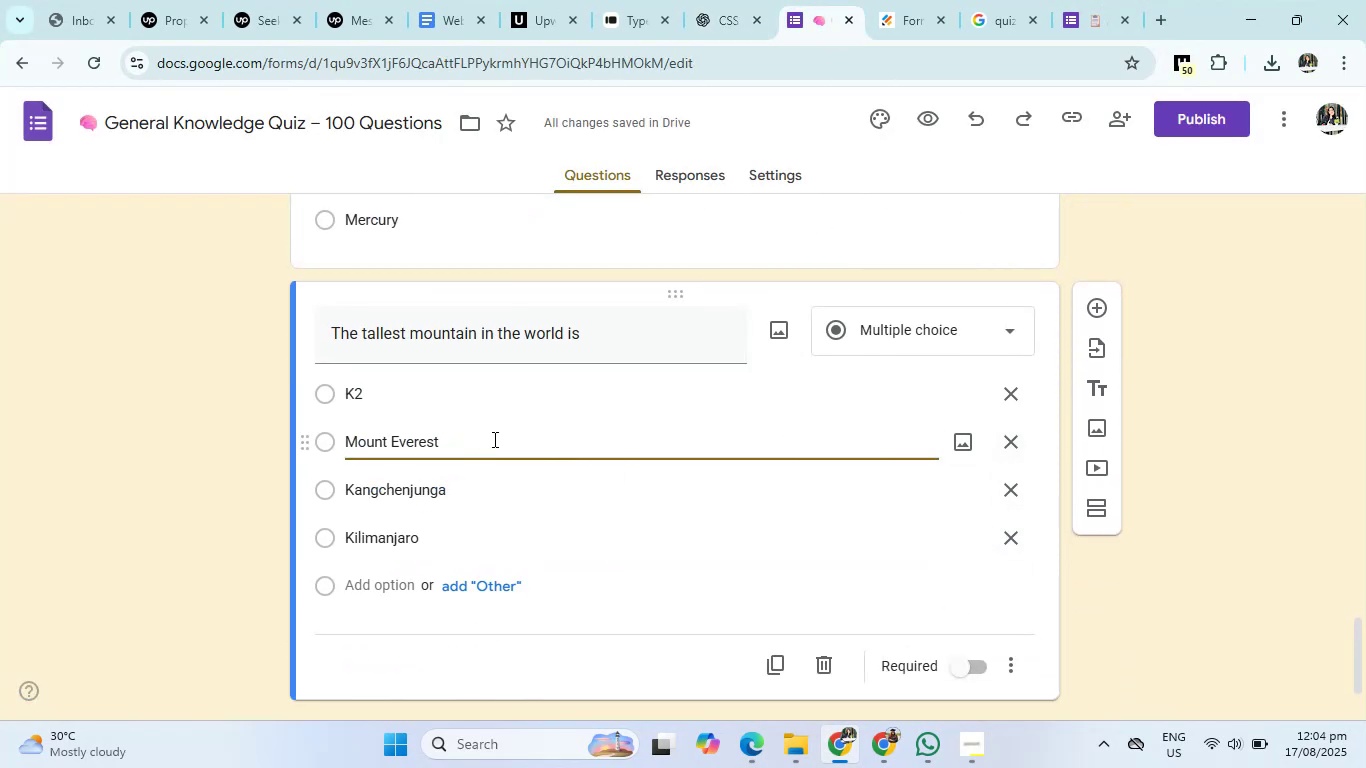 
key(Backspace)
 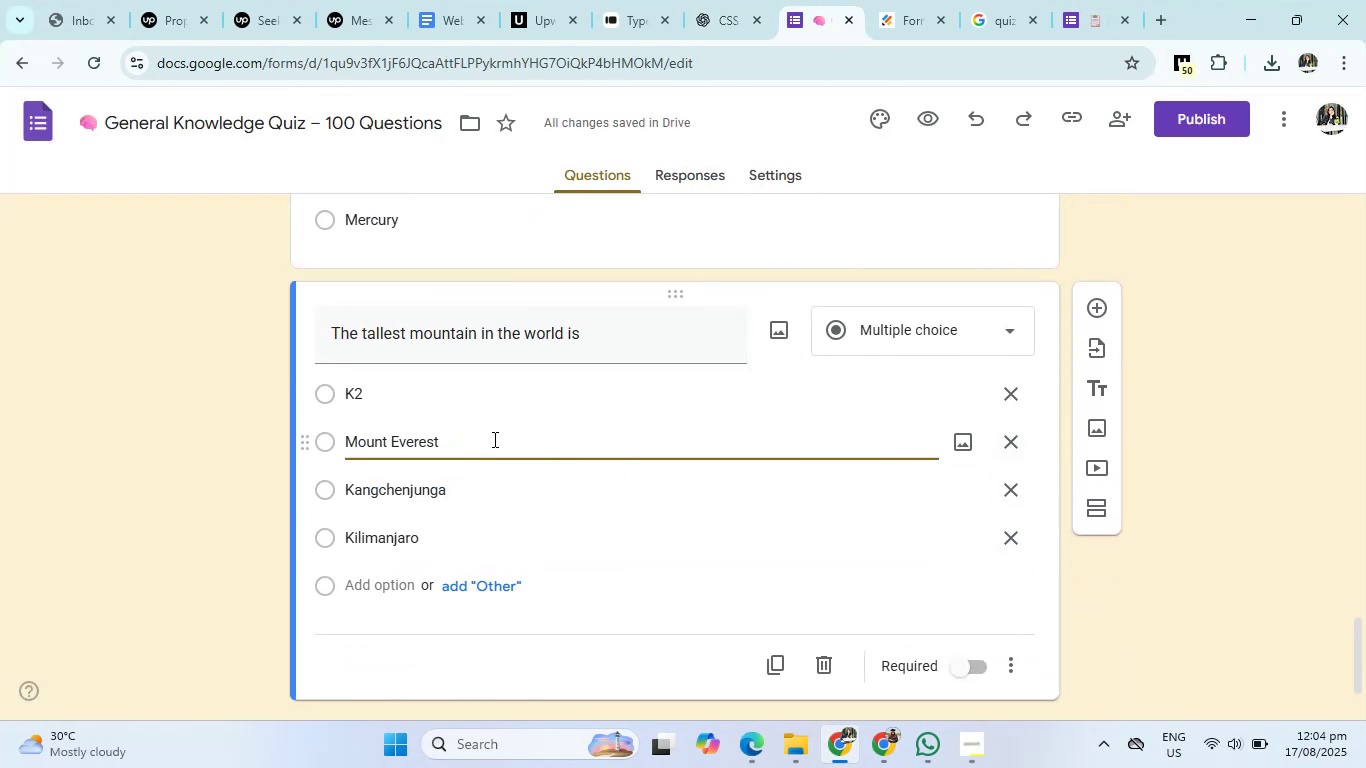 
key(Backspace)
 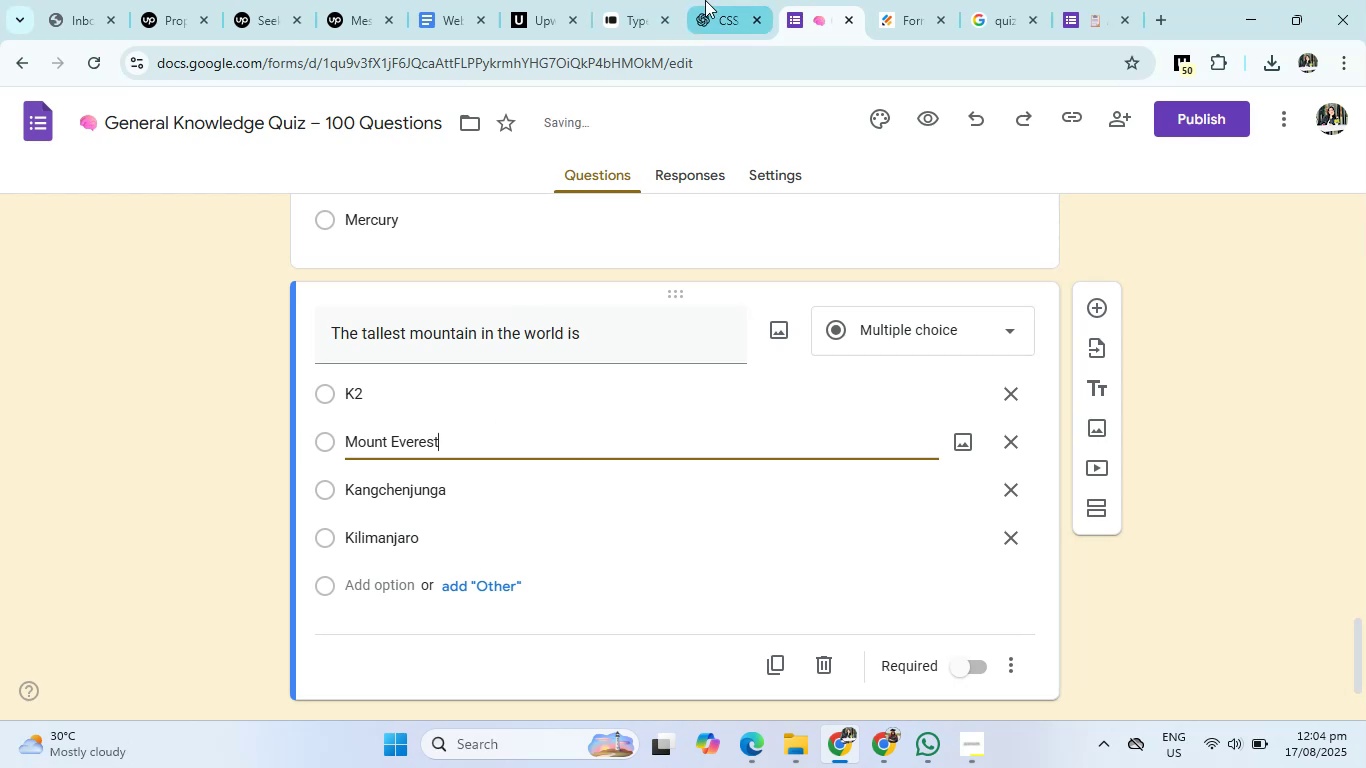 
left_click([705, 0])
 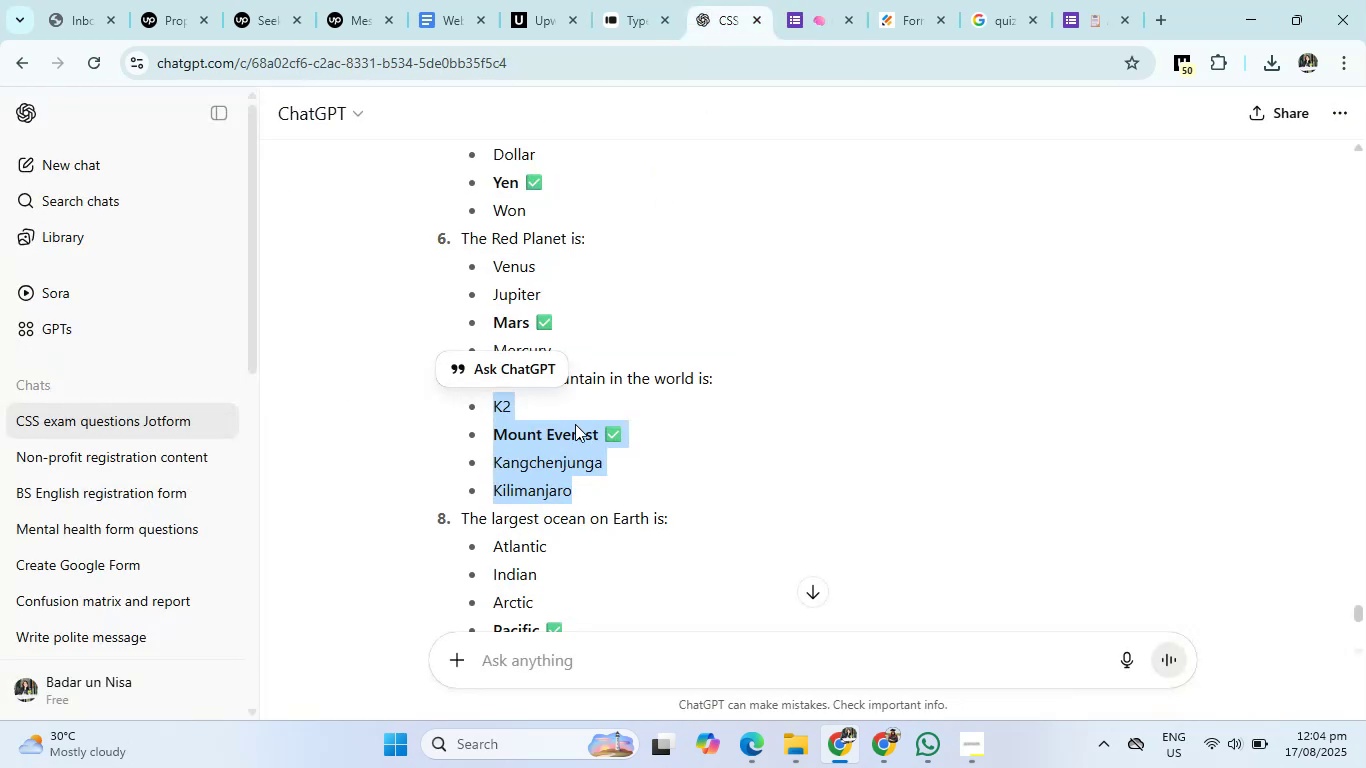 
scroll: coordinate [575, 424], scroll_direction: down, amount: 1.0
 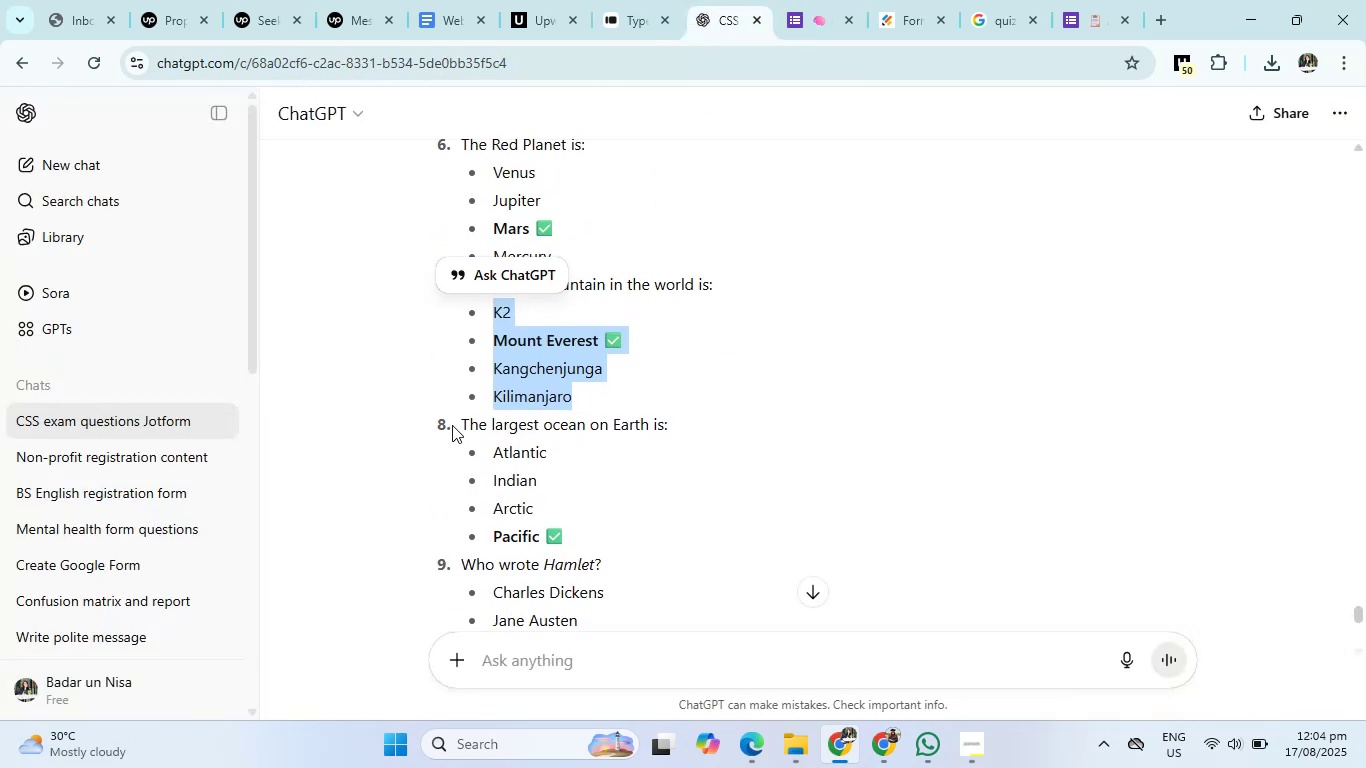 
left_click_drag(start_coordinate=[456, 424], to_coordinate=[700, 423])
 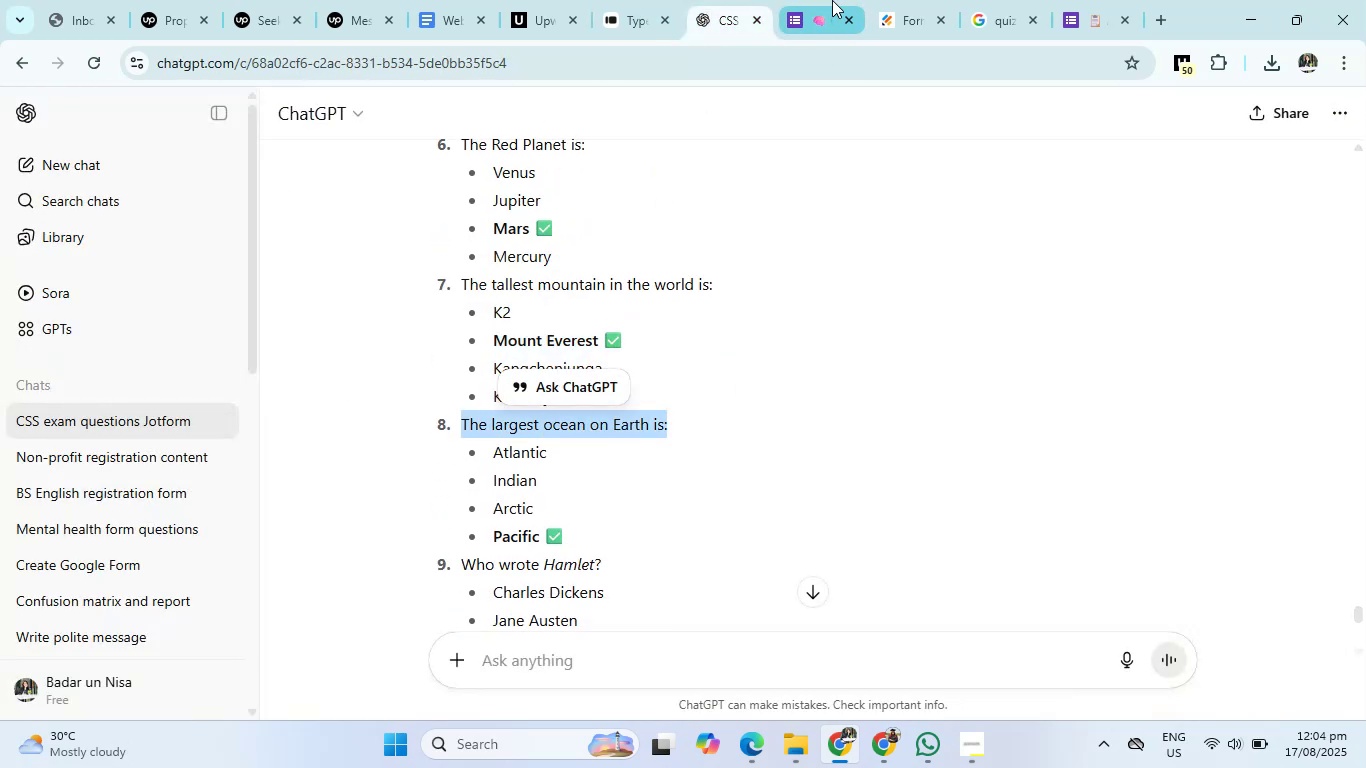 
left_click([832, 0])
 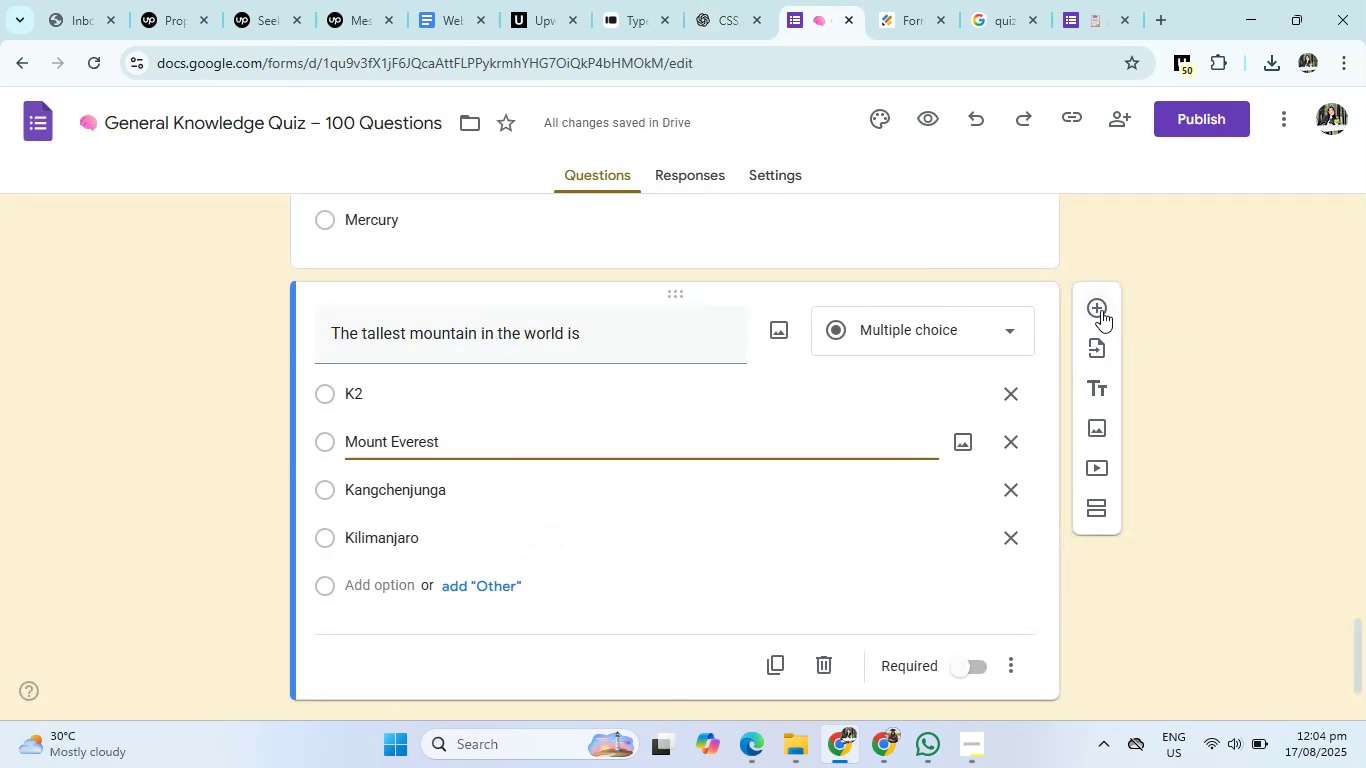 
left_click([1101, 310])
 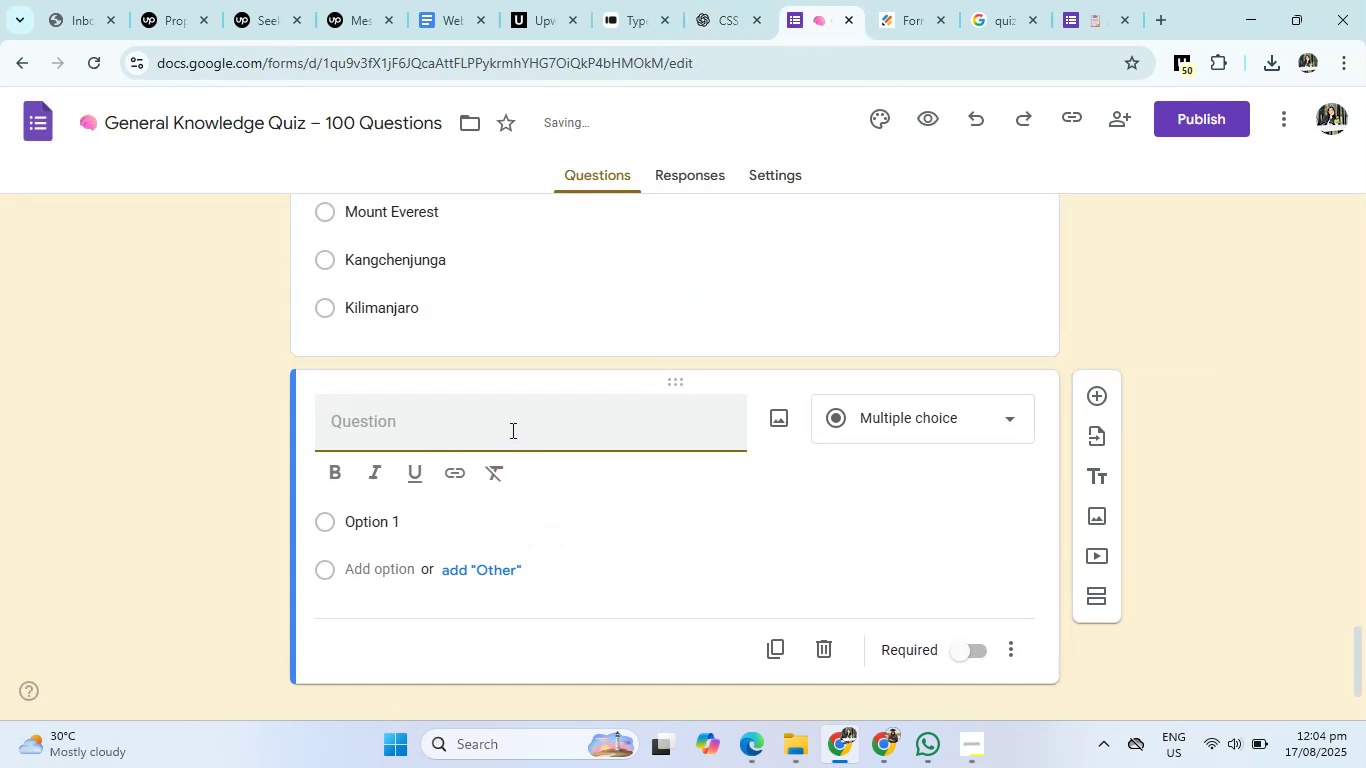 
left_click([511, 430])
 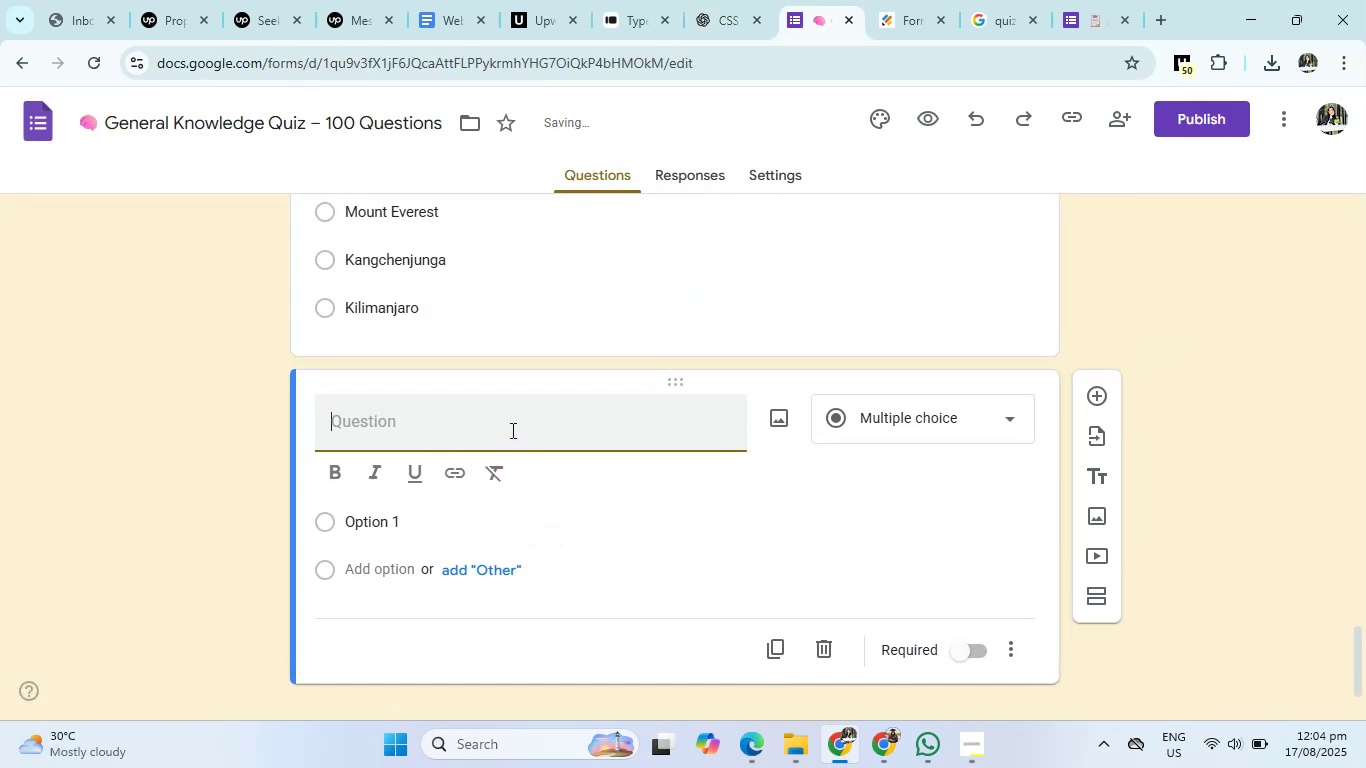 
type(The Largest Ocean on earth is)
 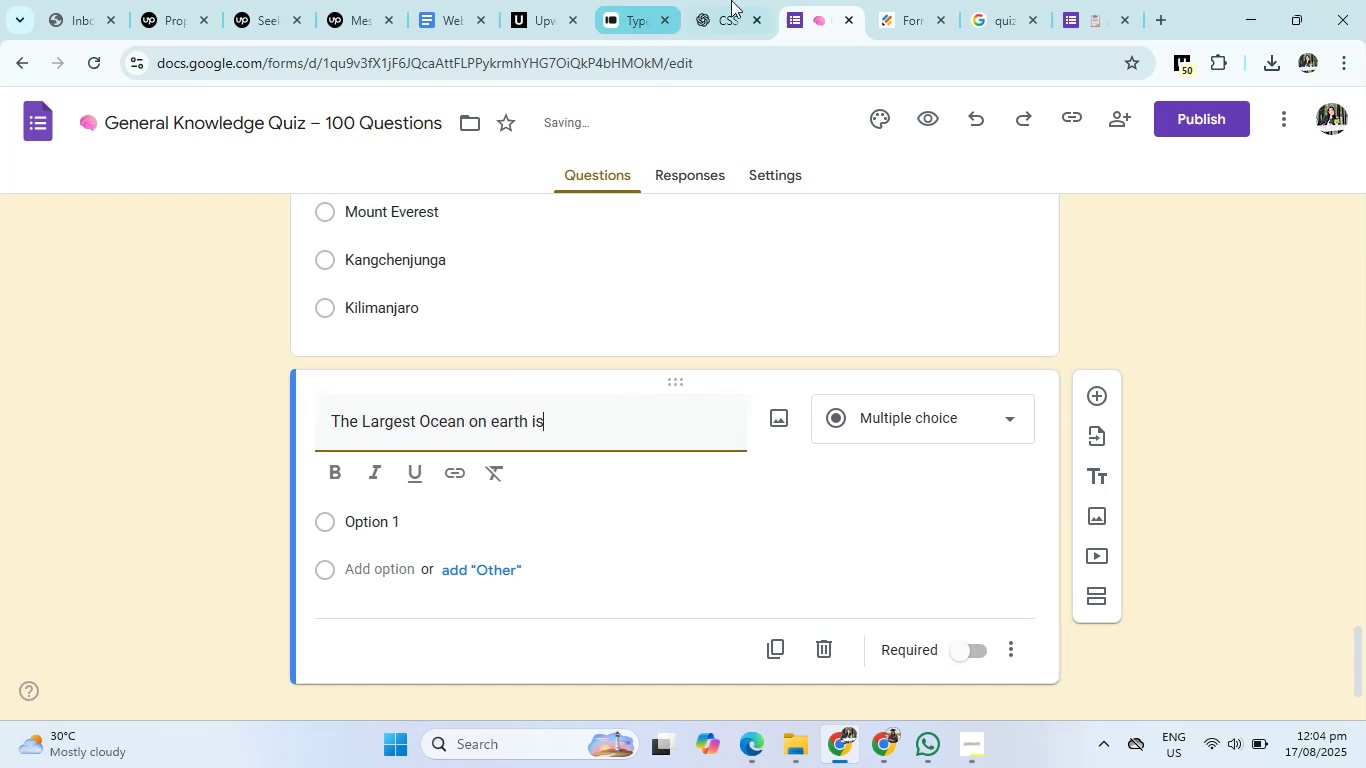 
left_click([760, 0])
 